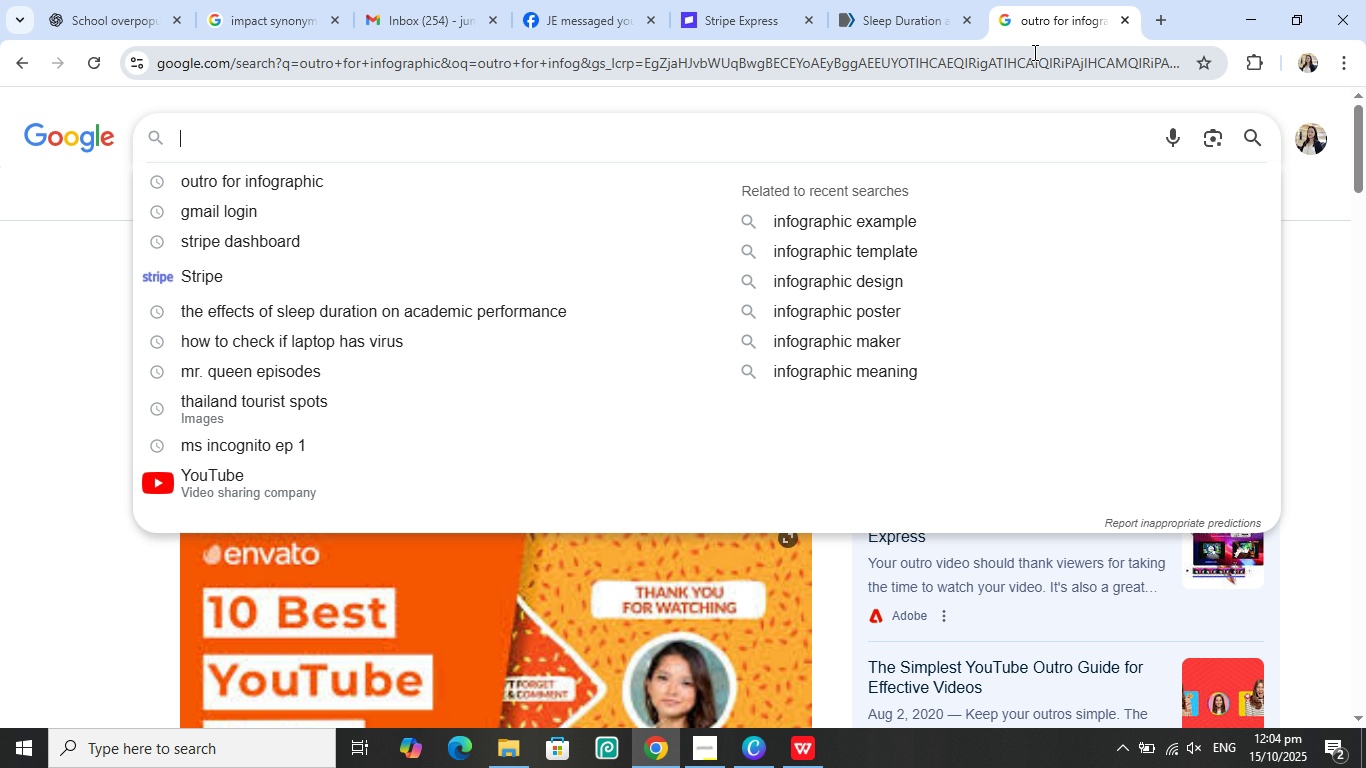 
wait(8.38)
 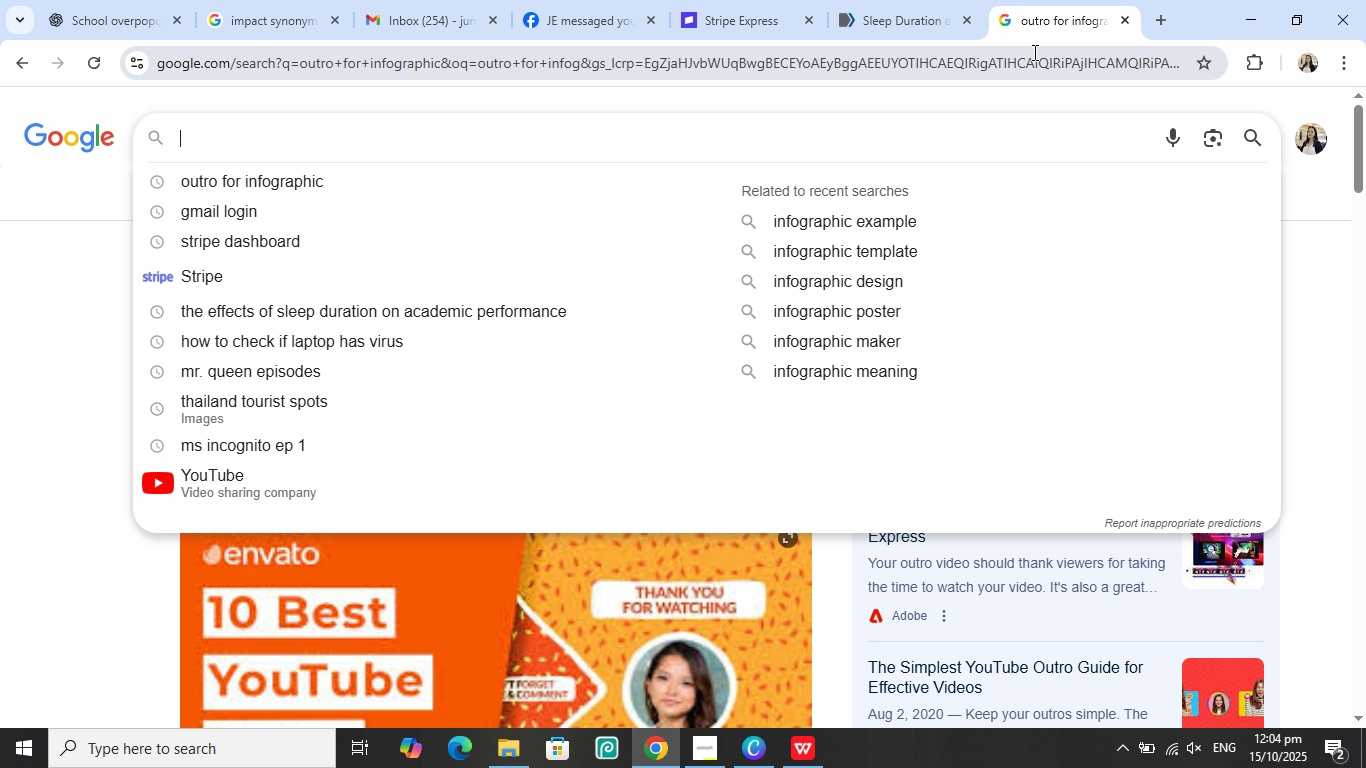 
scroll: coordinate [1070, 308], scroll_direction: up, amount: 4.0
 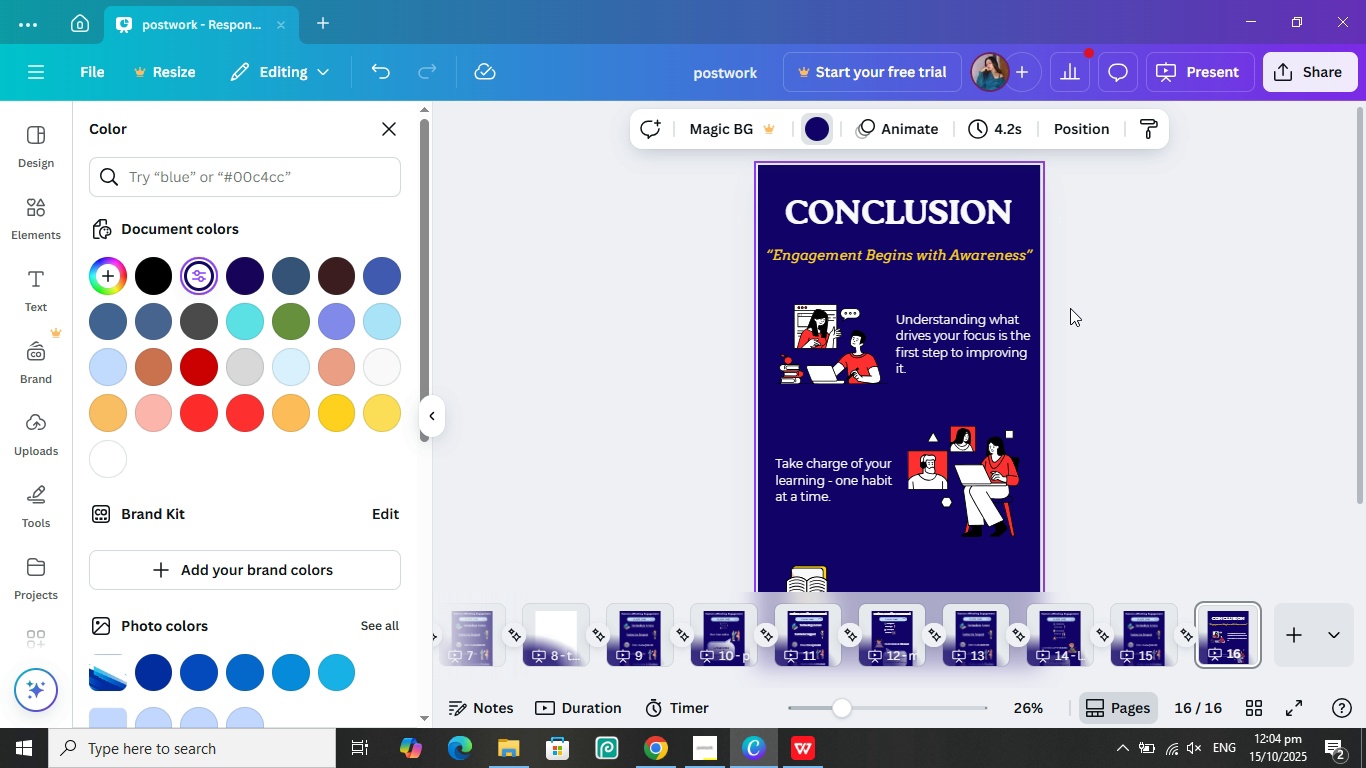 
scroll: coordinate [1070, 308], scroll_direction: down, amount: 1.0
 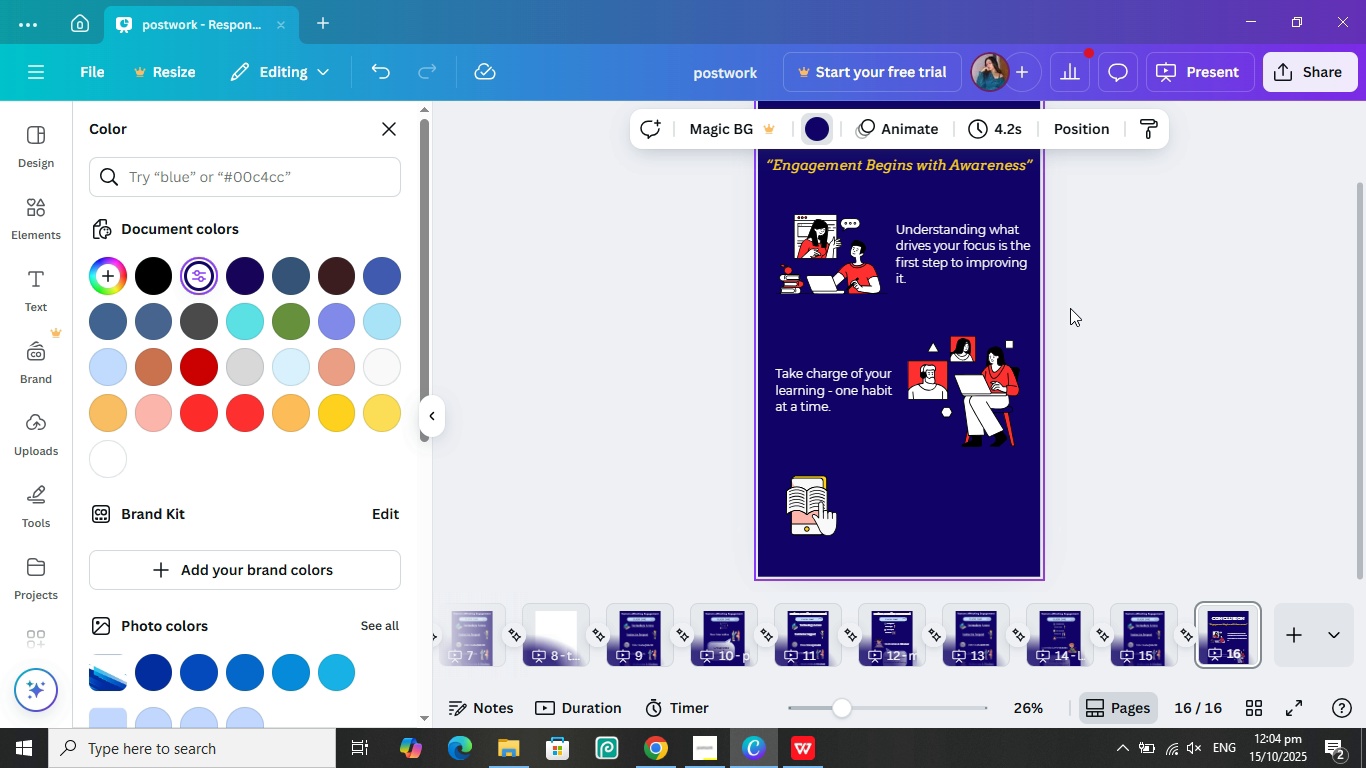 
scroll: coordinate [1070, 308], scroll_direction: up, amount: 1.0
 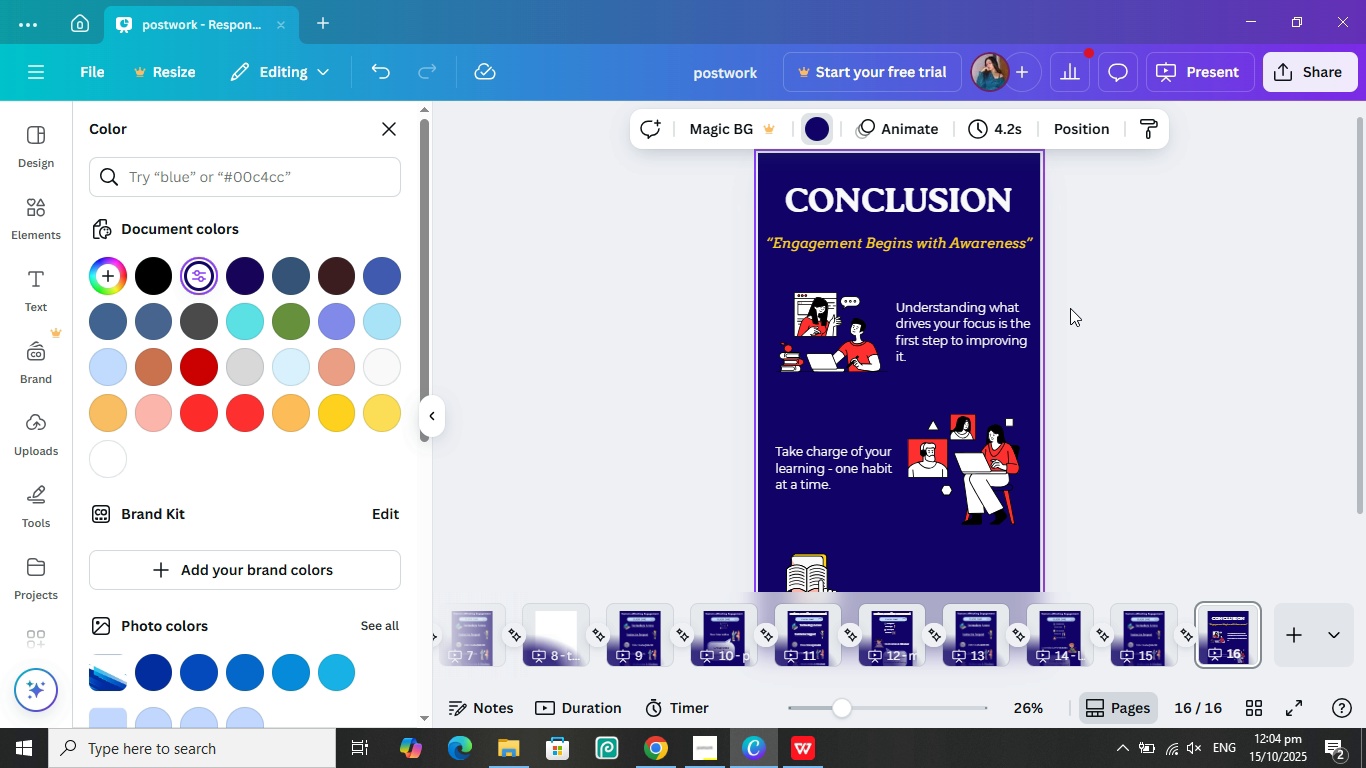 
scroll: coordinate [1070, 308], scroll_direction: down, amount: 1.0
 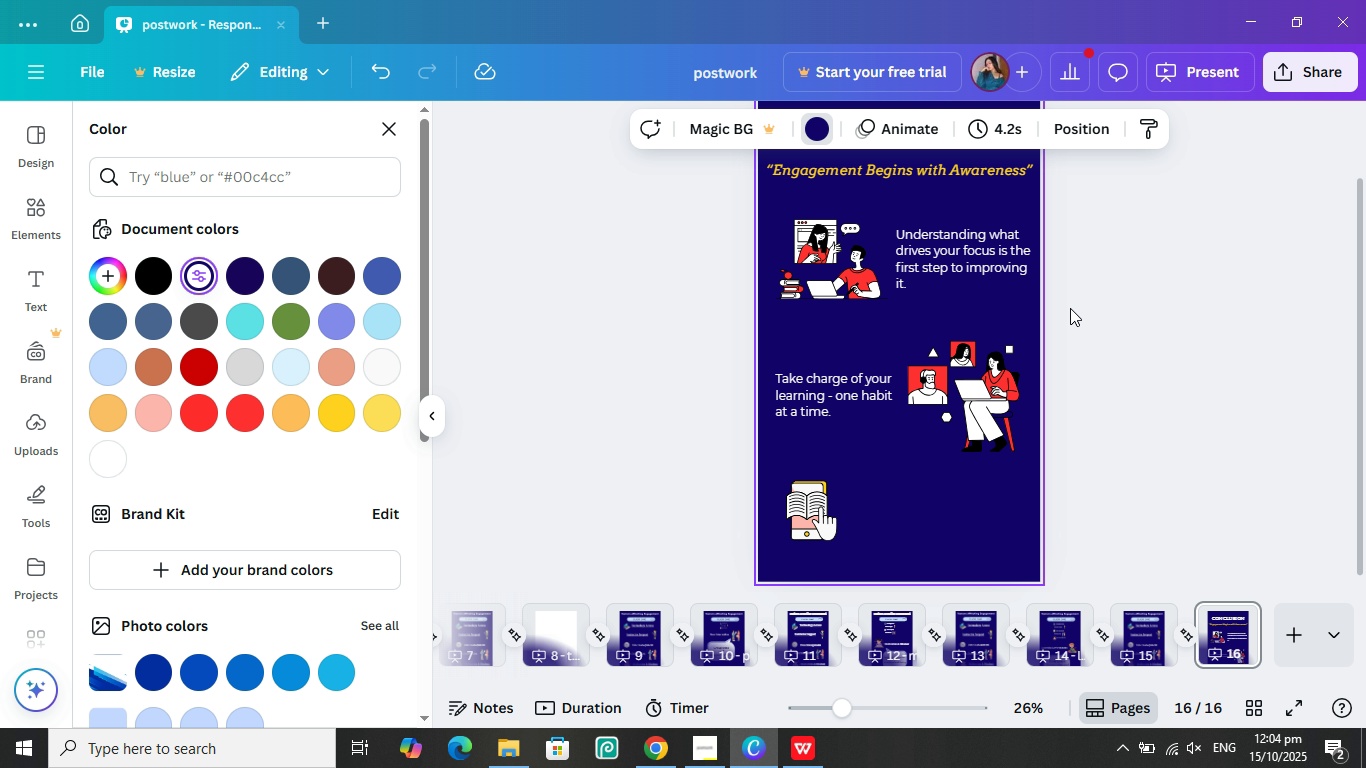 
scroll: coordinate [1070, 308], scroll_direction: up, amount: 1.0
 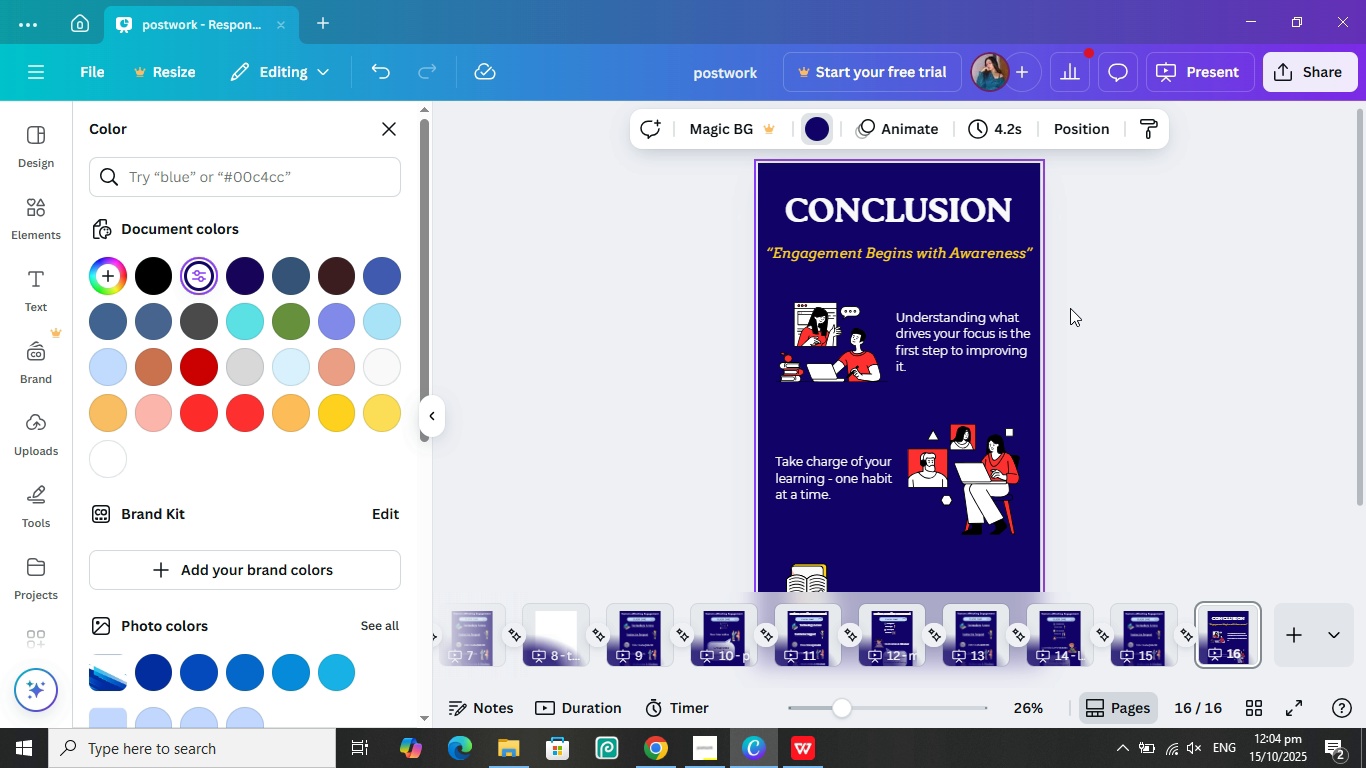 
scroll: coordinate [1070, 308], scroll_direction: down, amount: 1.0
 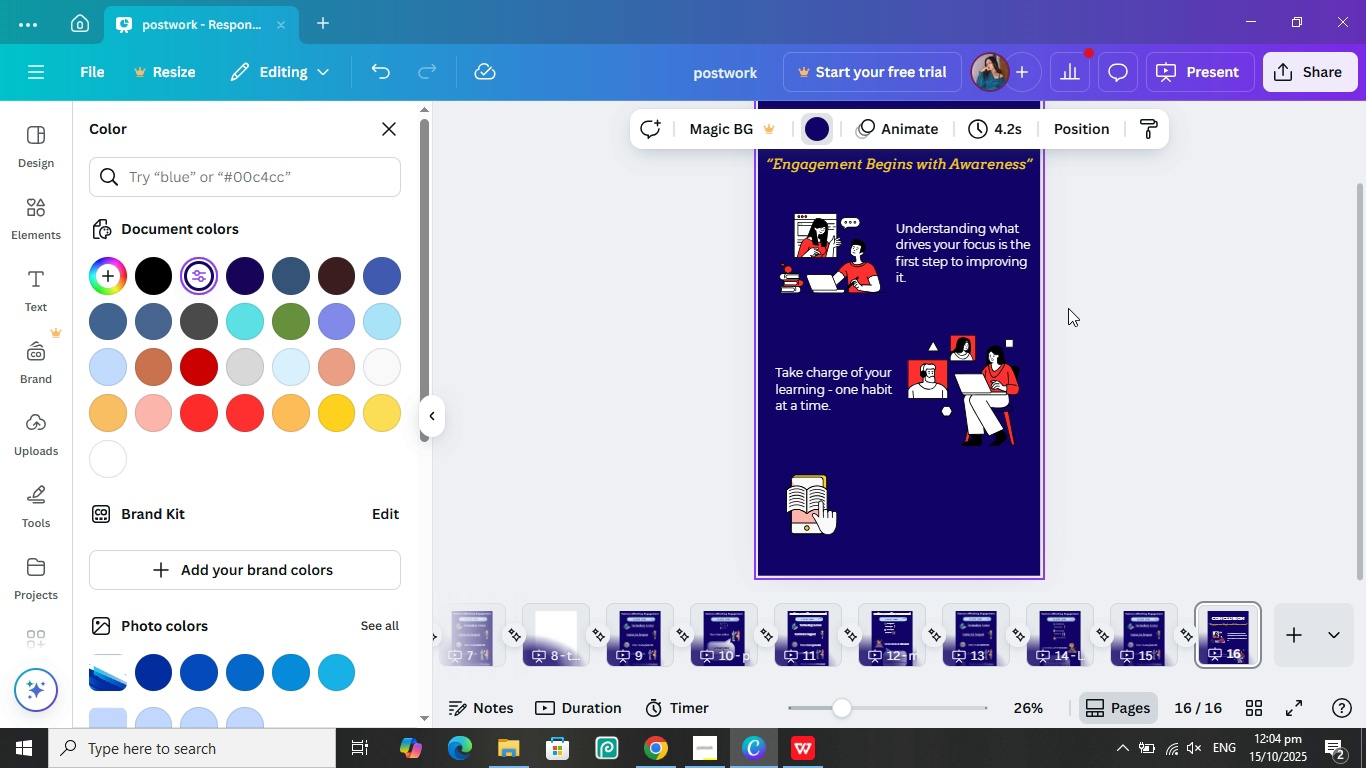 
wait(9.49)
 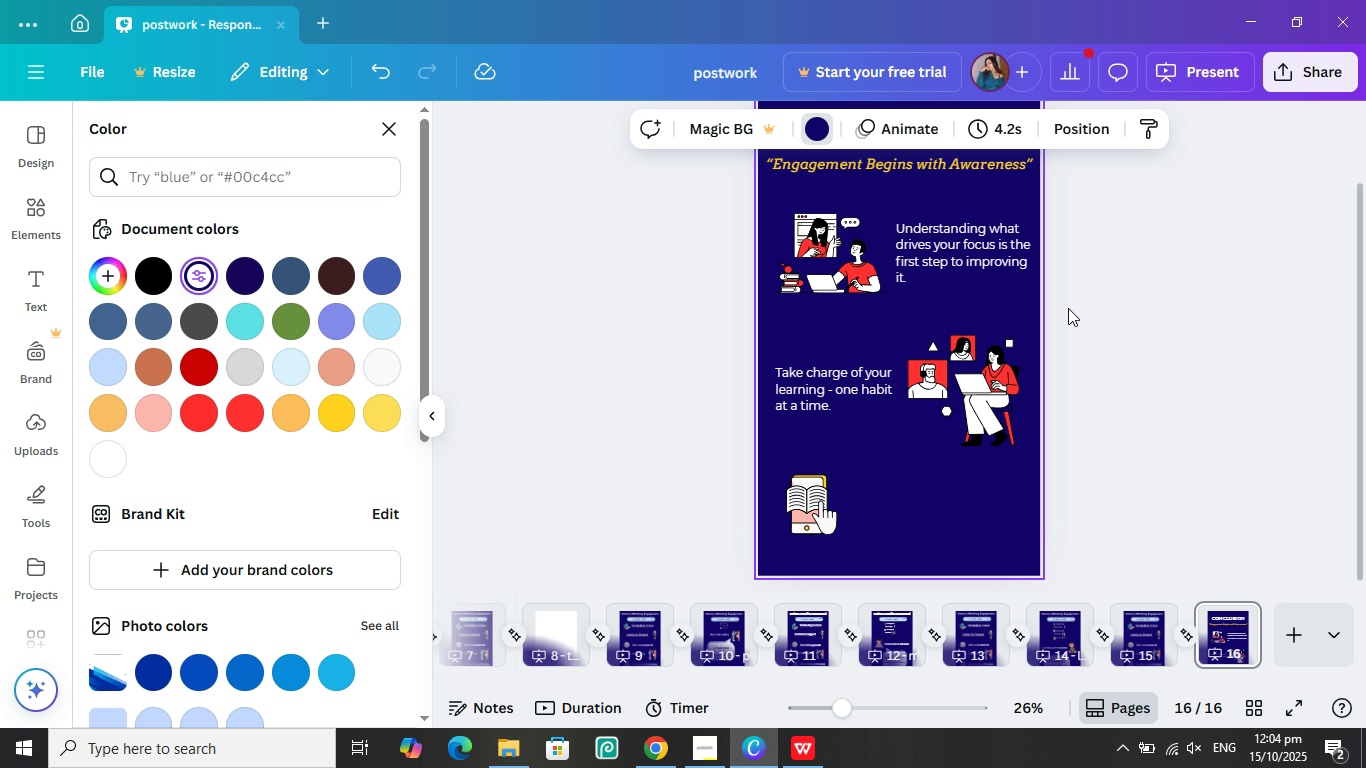 
left_click([31, 285])
 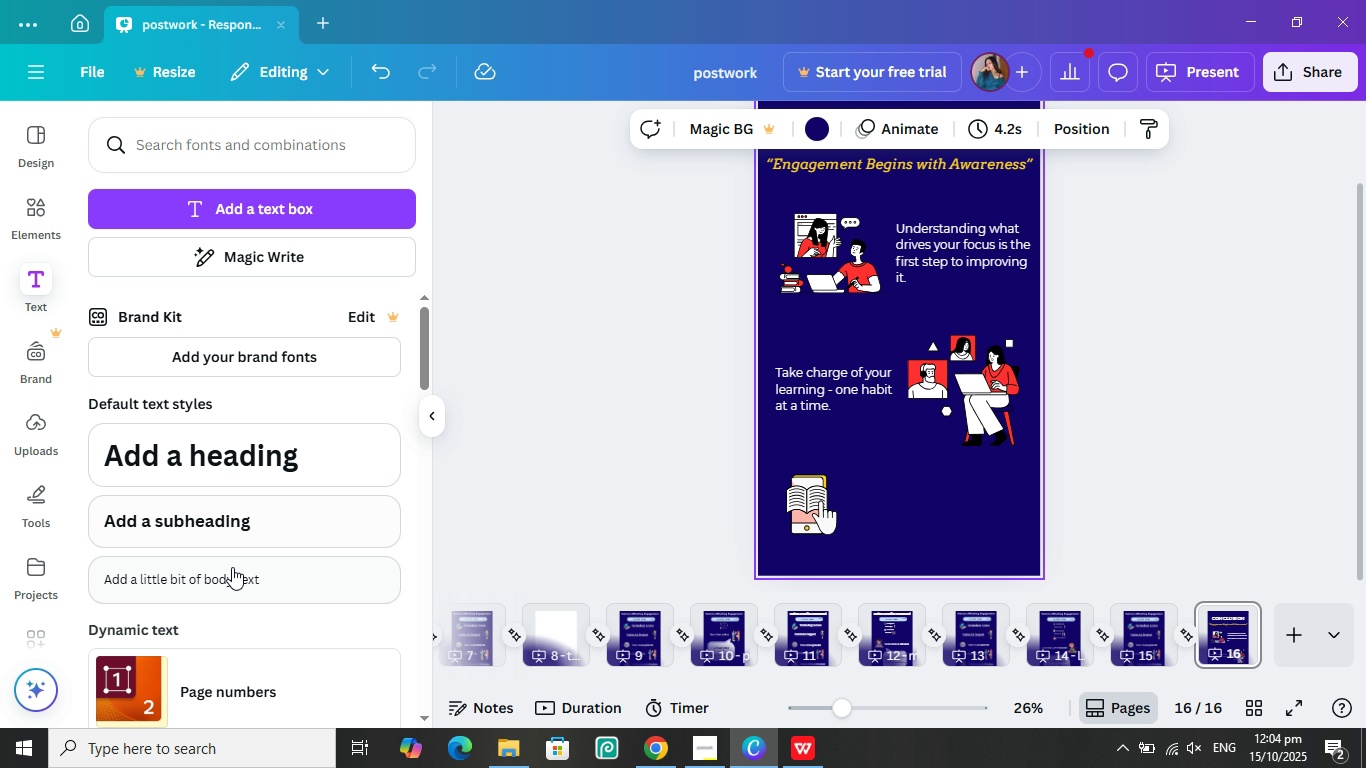 
left_click([234, 577])
 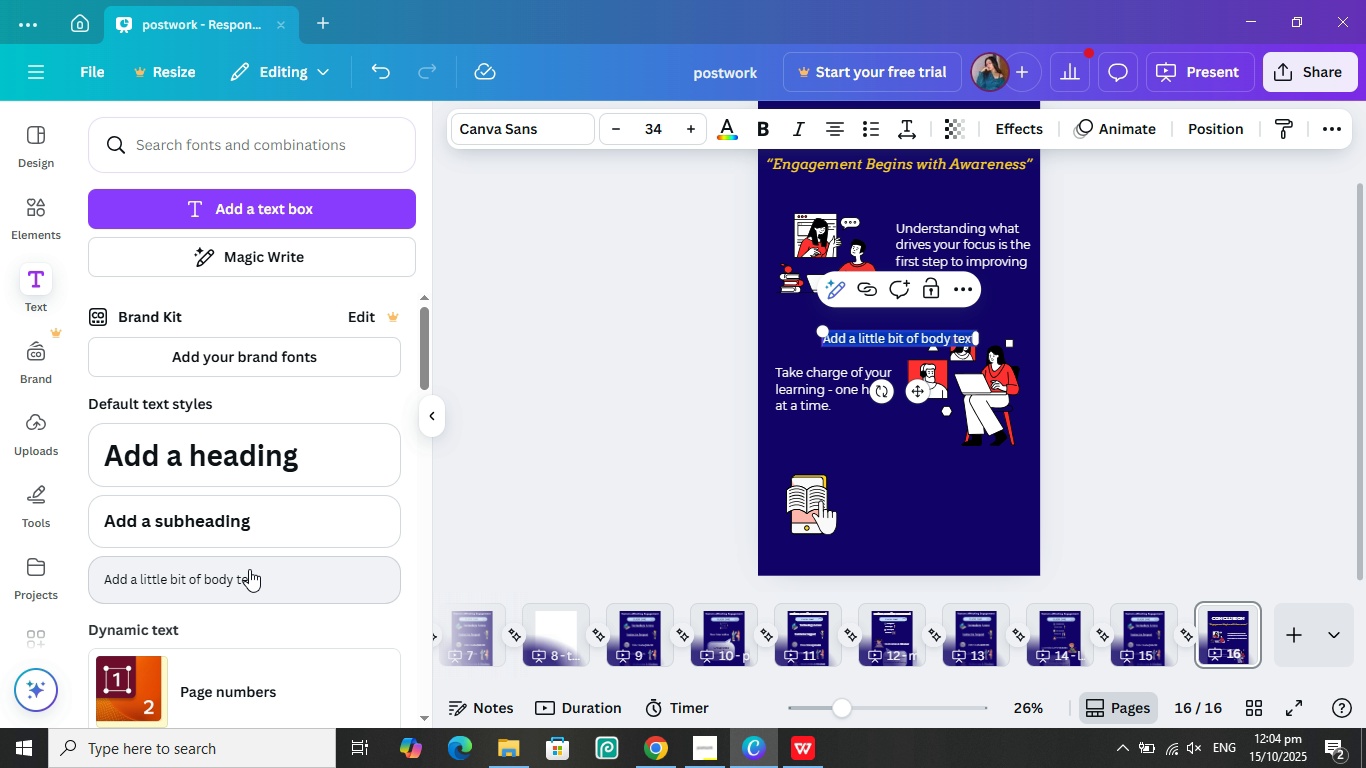 
type(For more information, please visit )
 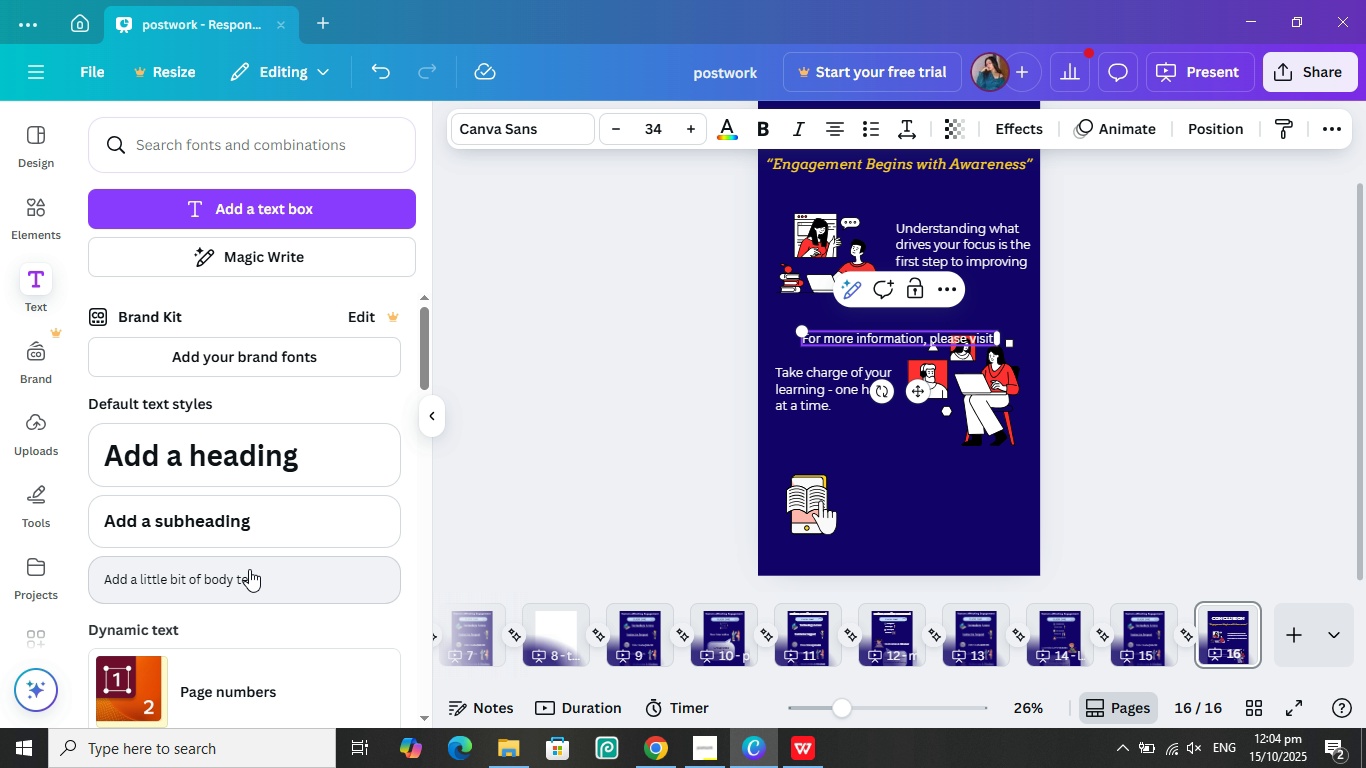 
wait(5.75)
 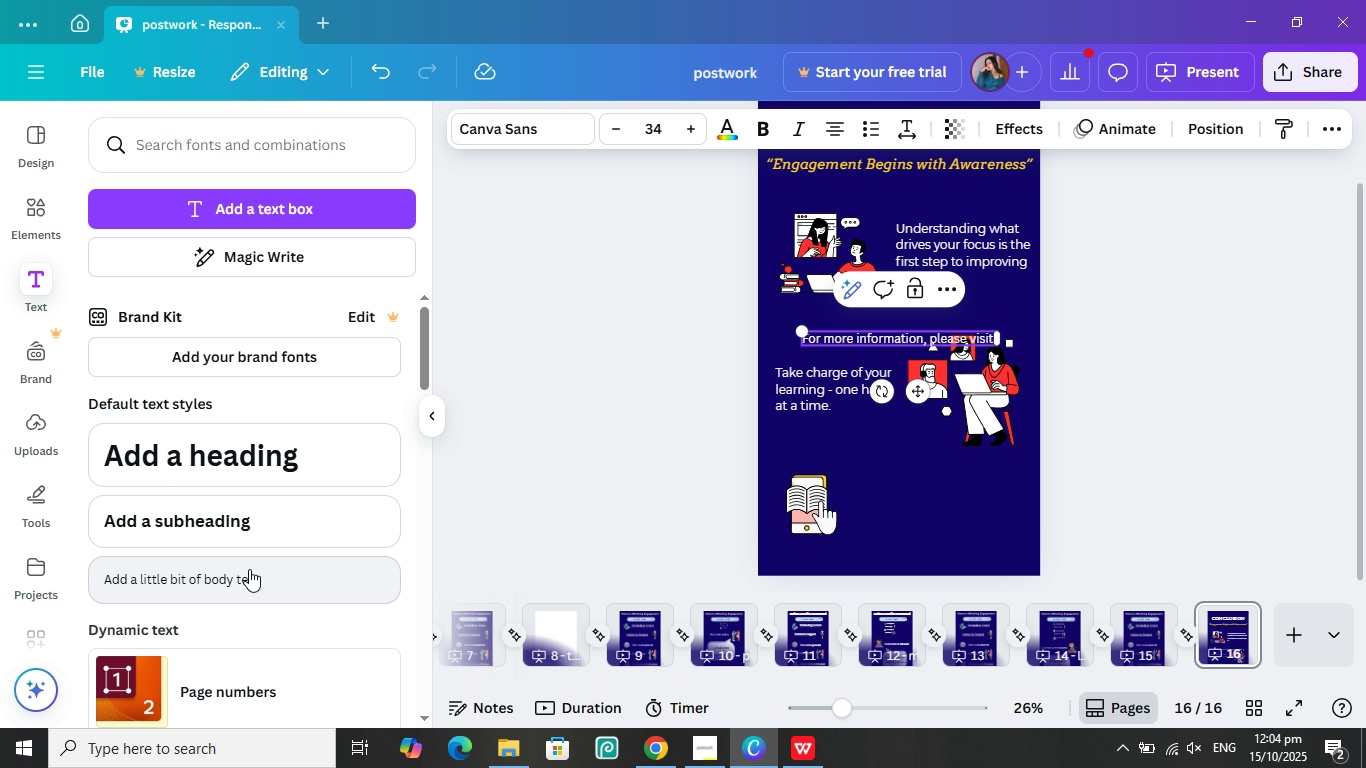 
type(jjj.wj.net)
 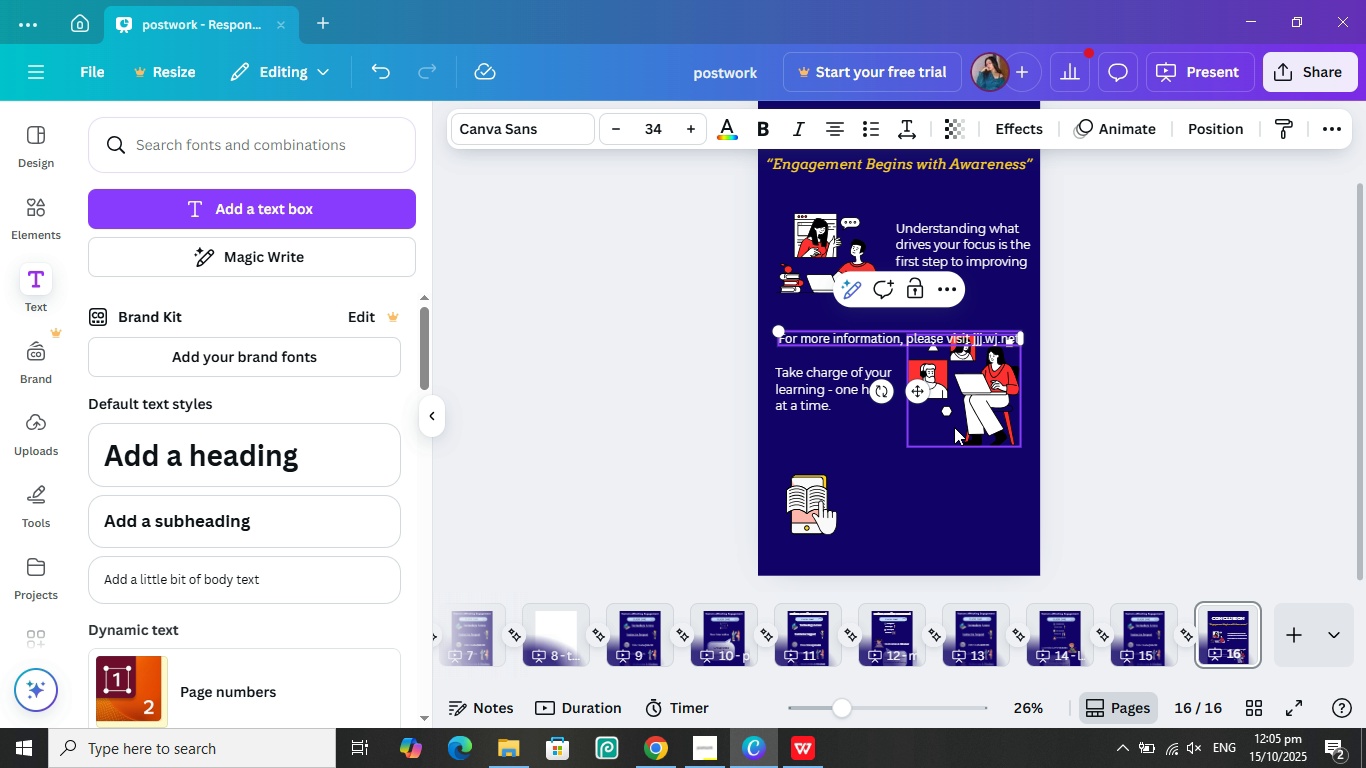 
left_click([947, 520])
 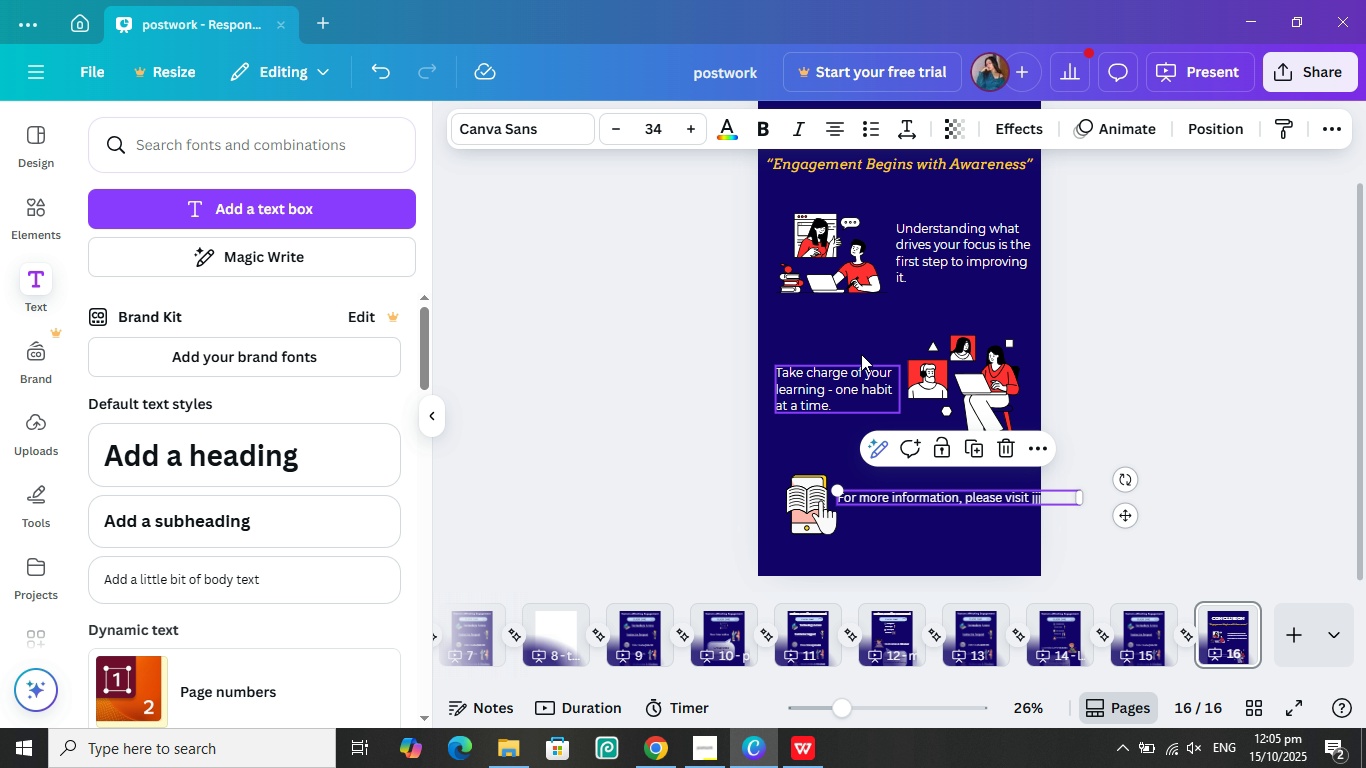 
wait(6.17)
 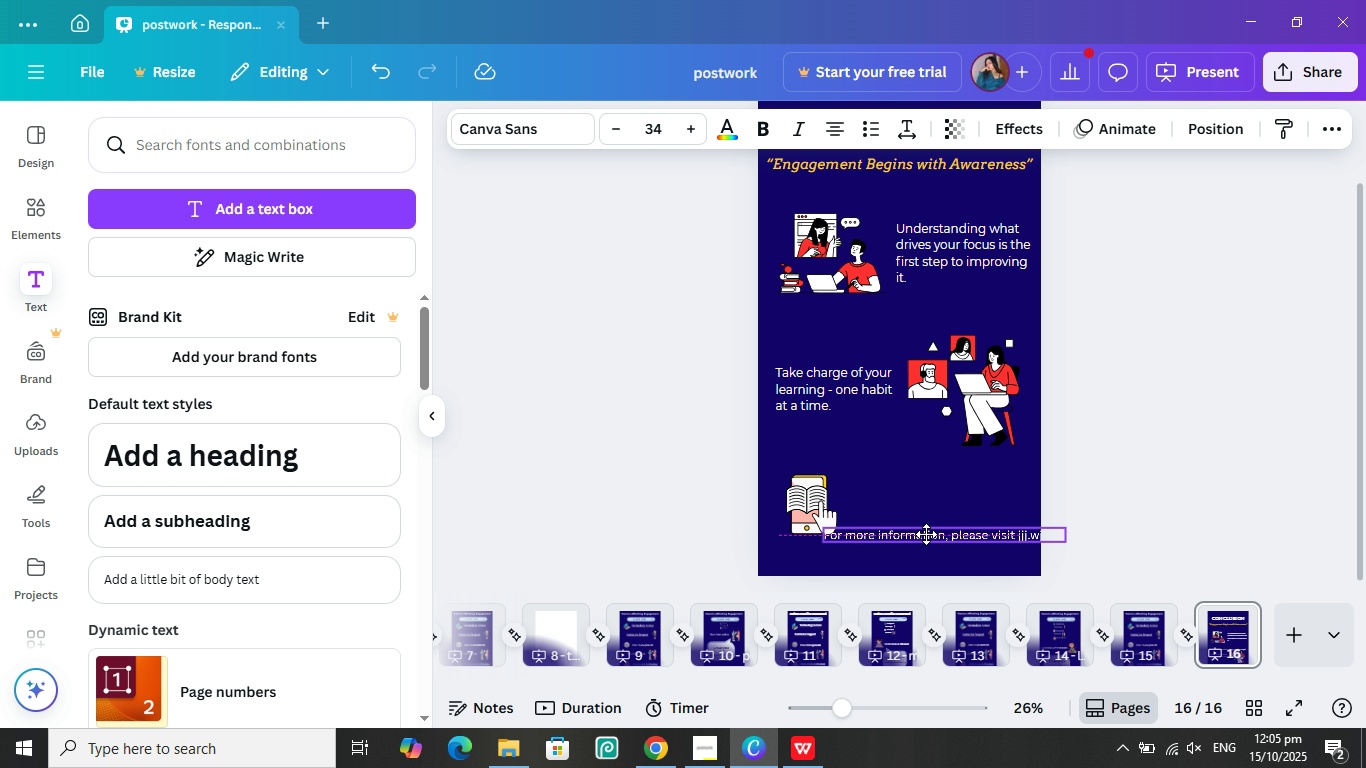 
double_click([623, 138])
 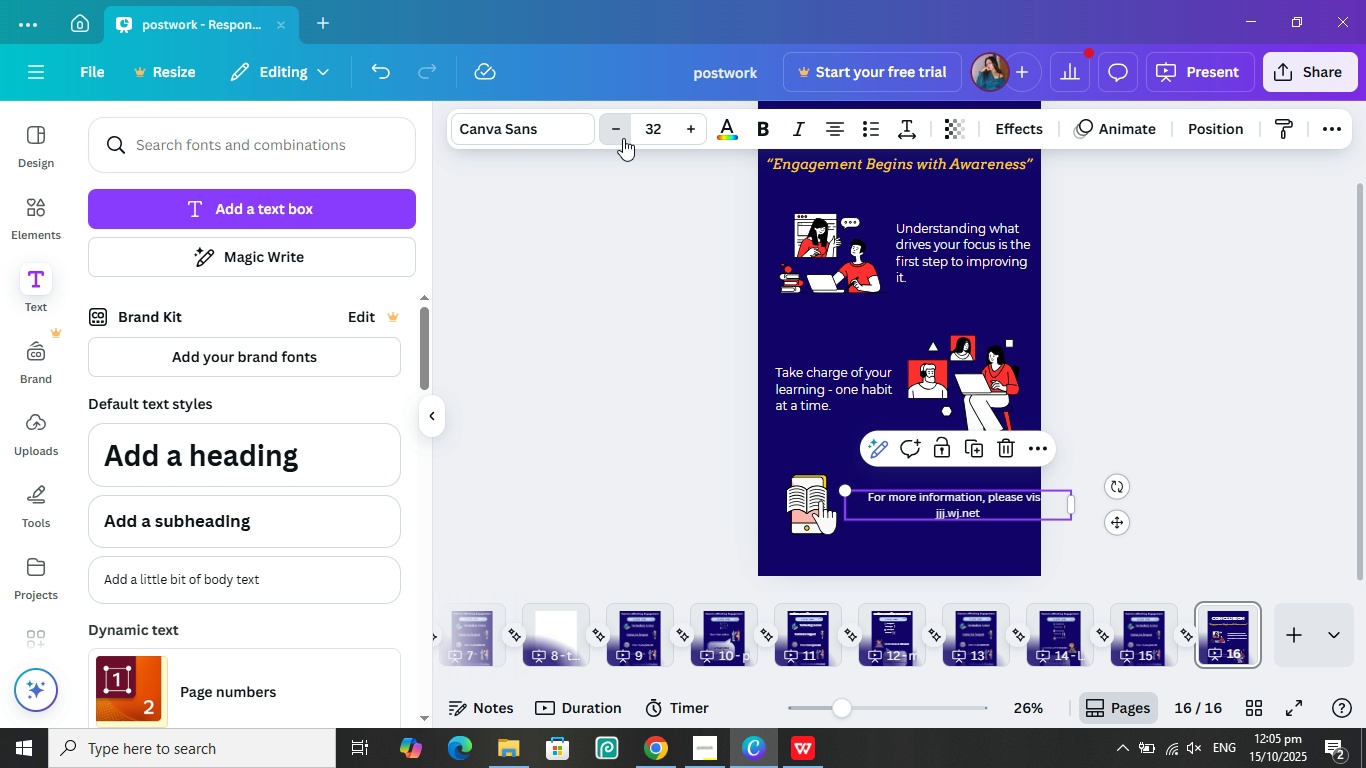 
triple_click([623, 138])
 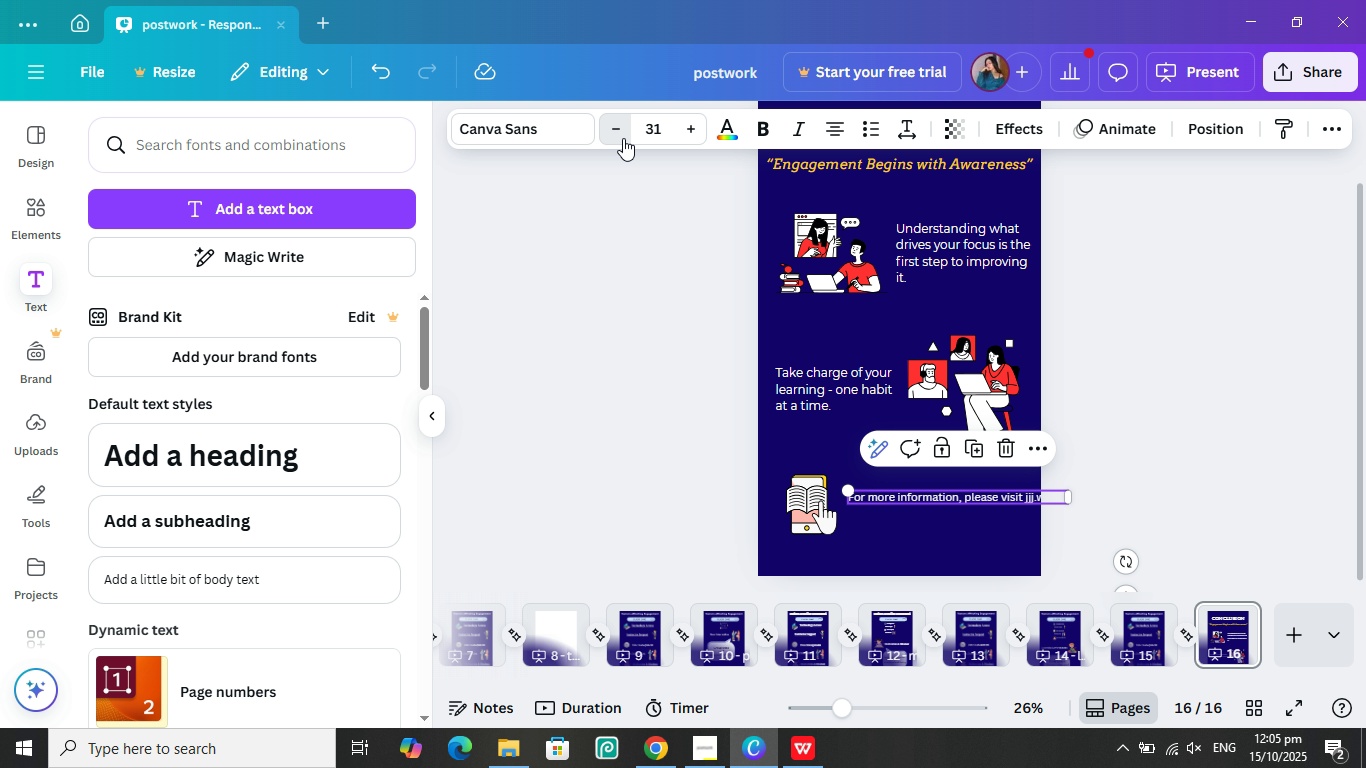 
triple_click([623, 138])
 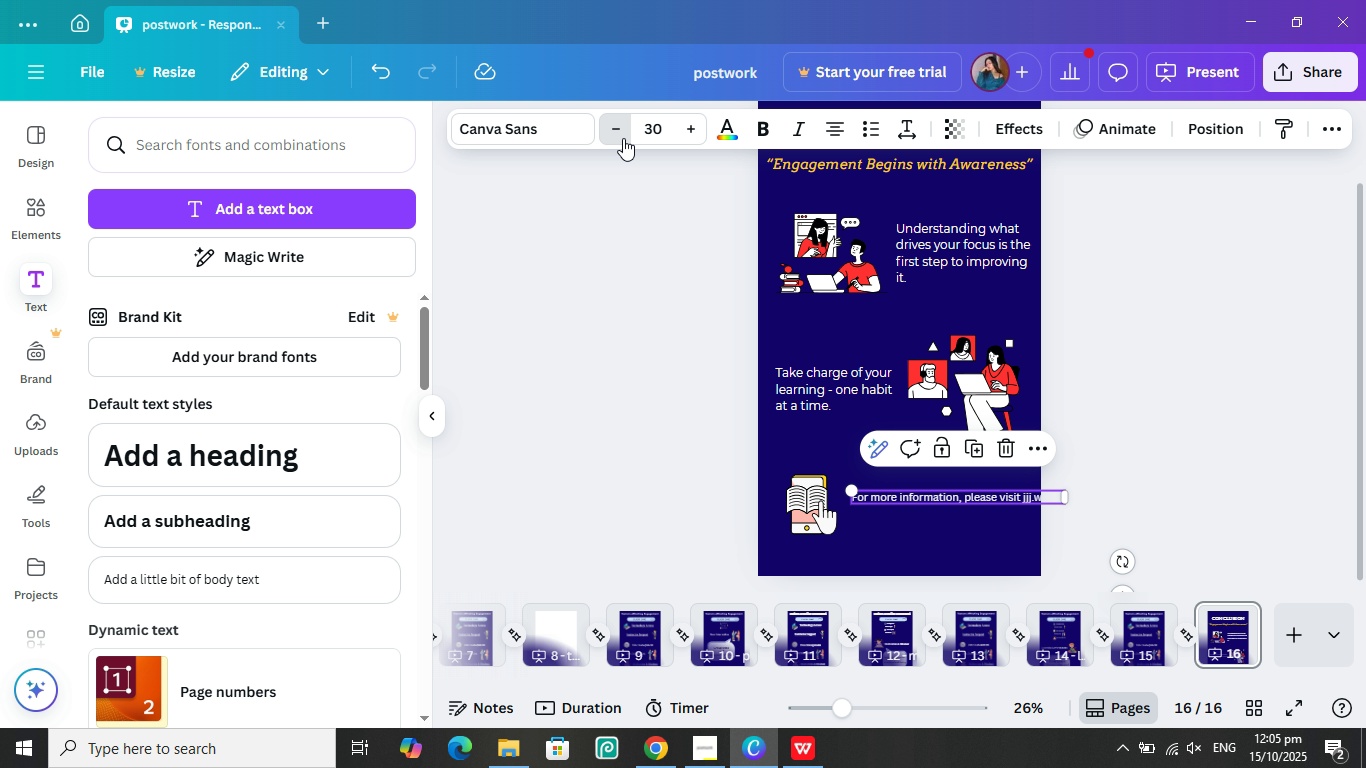 
triple_click([623, 138])
 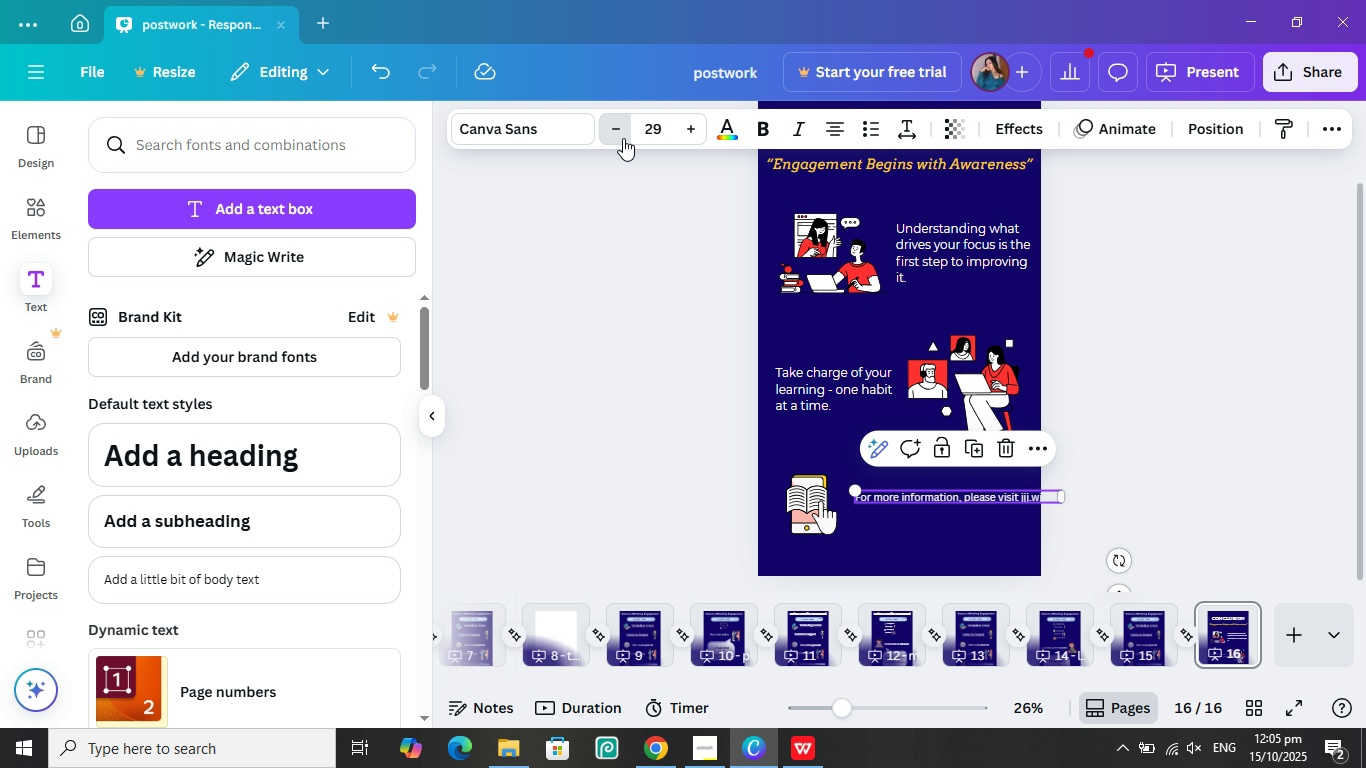 
triple_click([623, 138])
 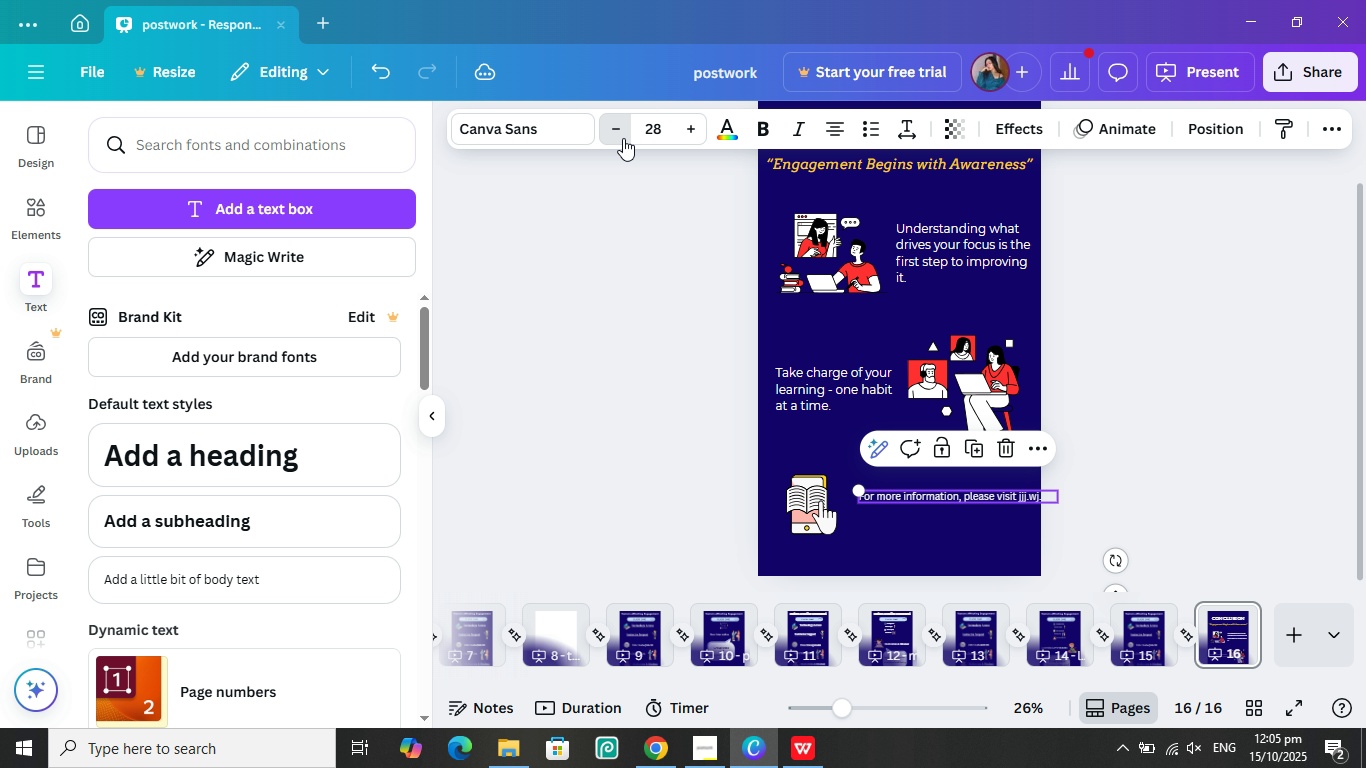 
triple_click([623, 138])
 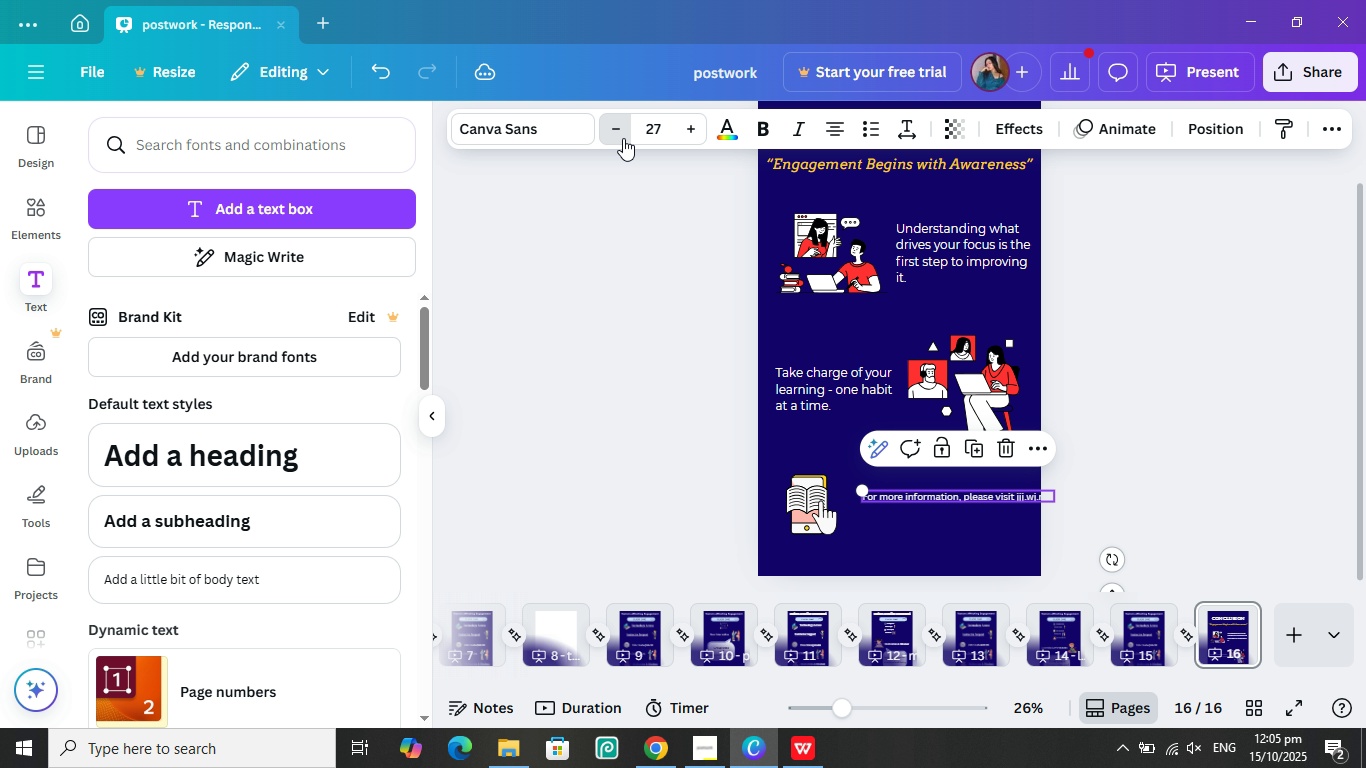 
triple_click([623, 138])
 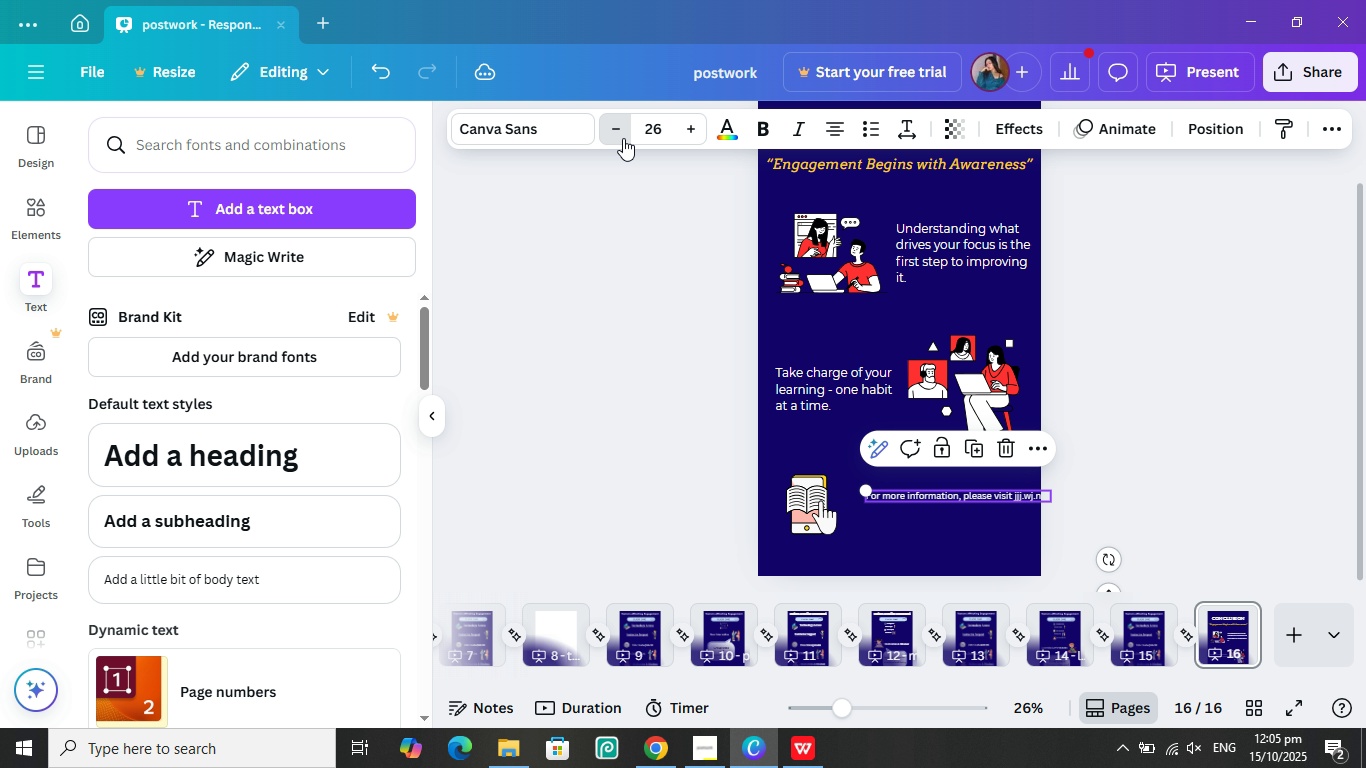 
triple_click([623, 138])
 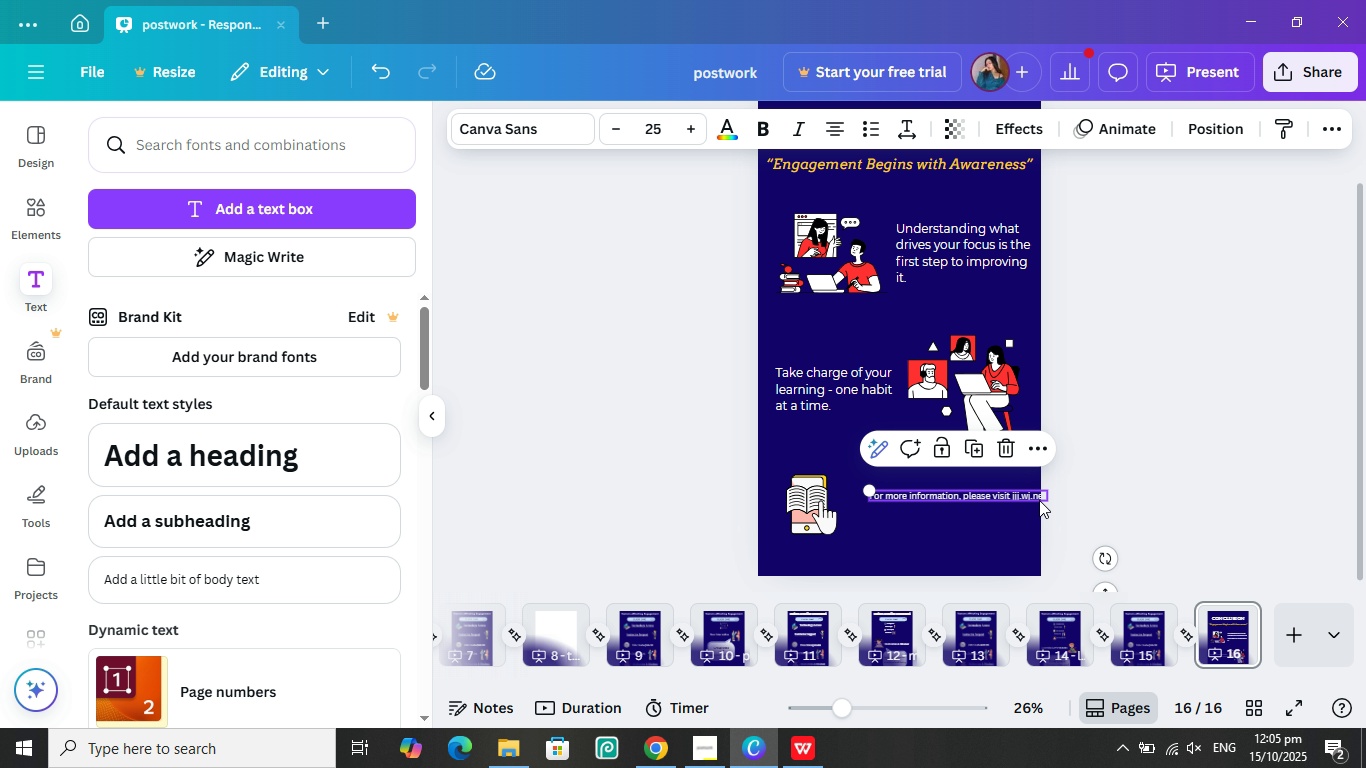 
left_click([1088, 492])
 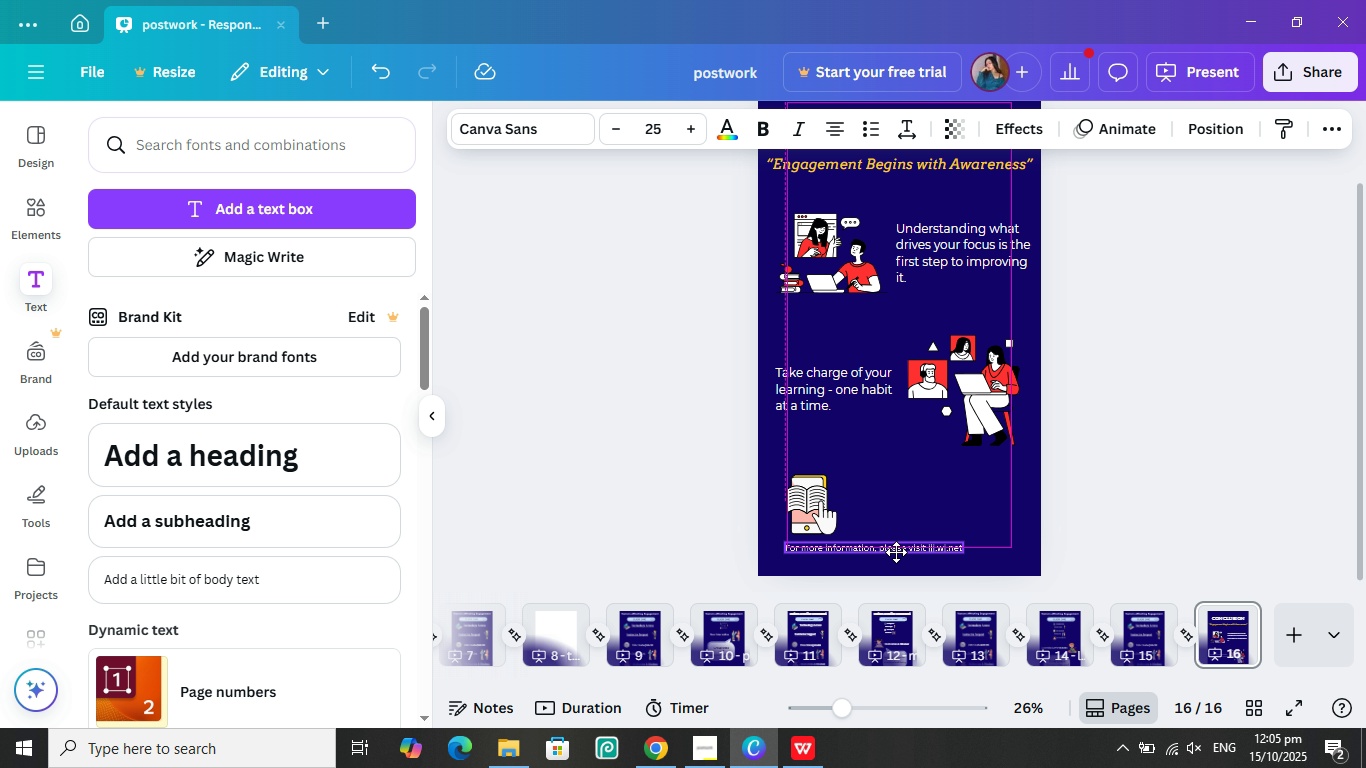 
wait(13.99)
 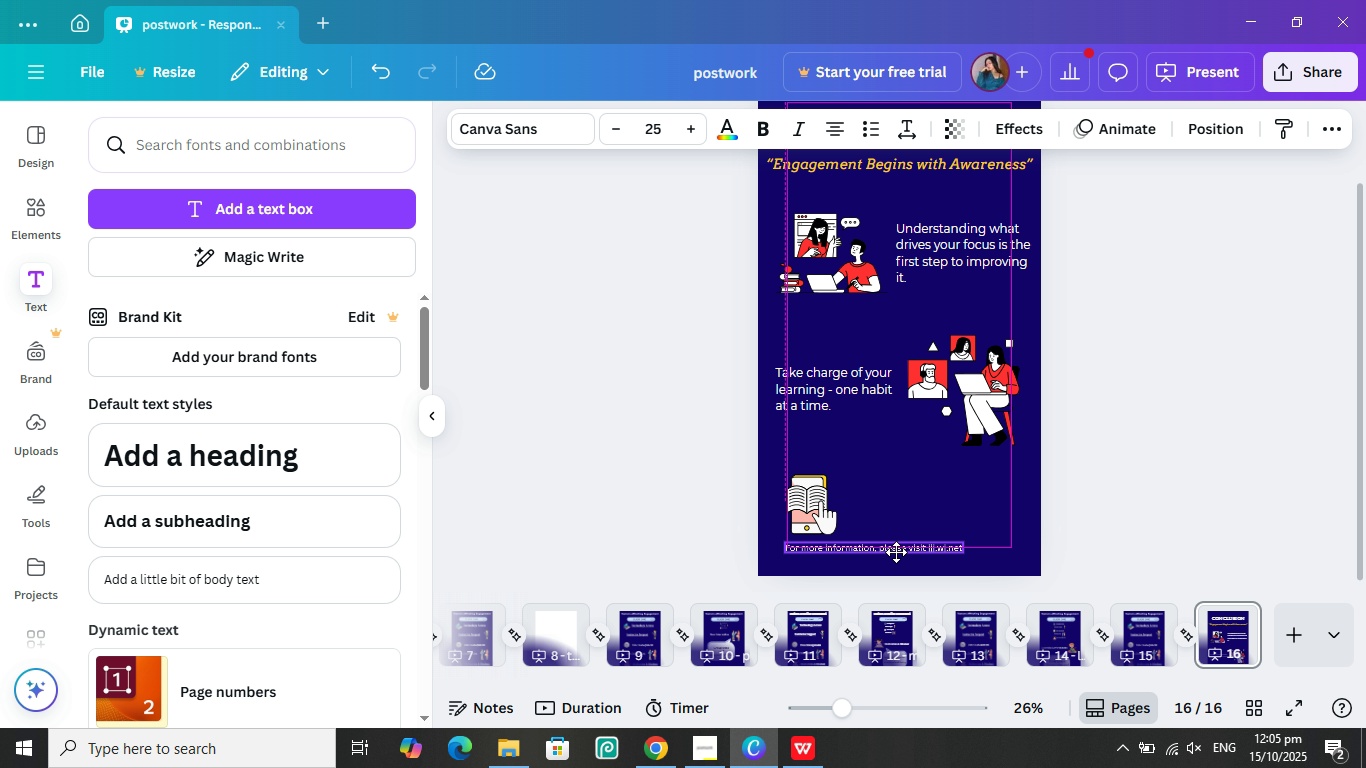 
left_click([661, 430])
 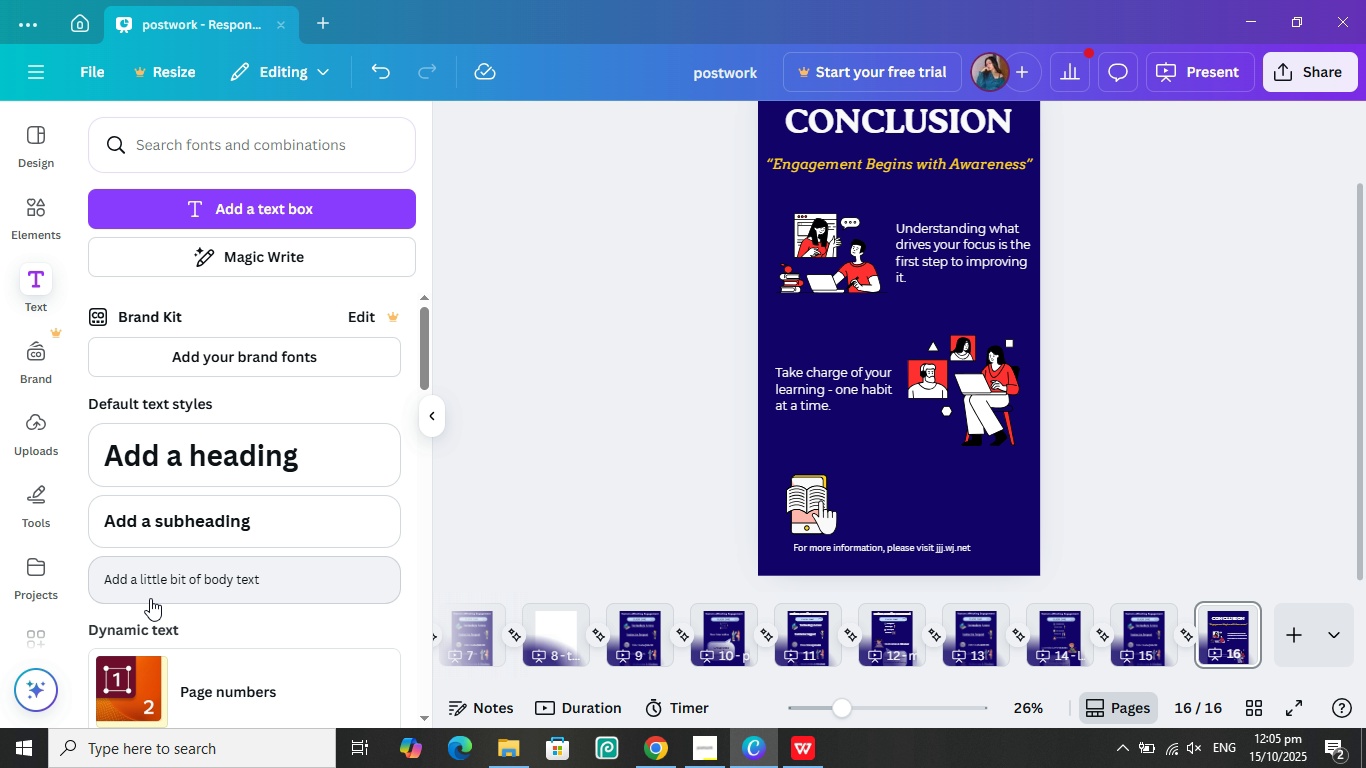 
left_click([147, 583])
 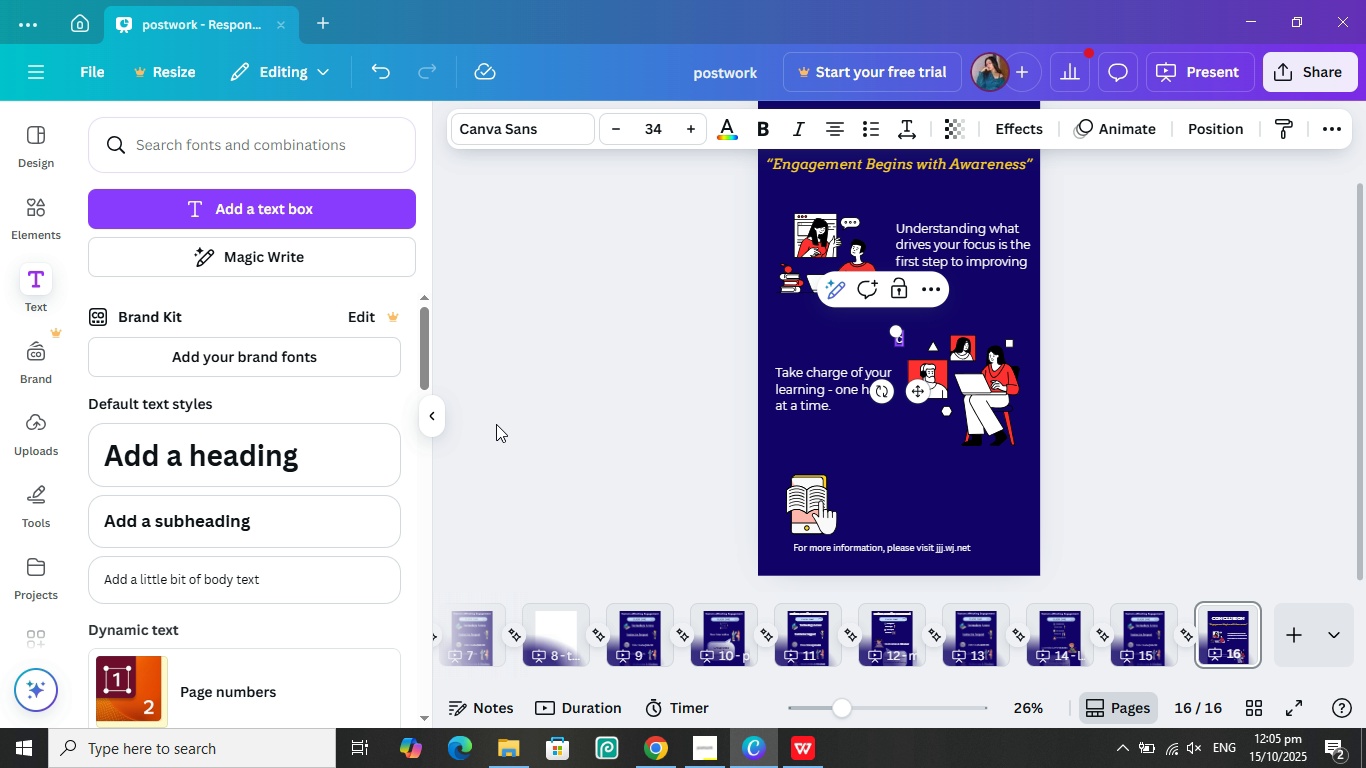 
type(cr)
key(Backspace)
key(Backspace)
type(created by: jujuondabeat)
 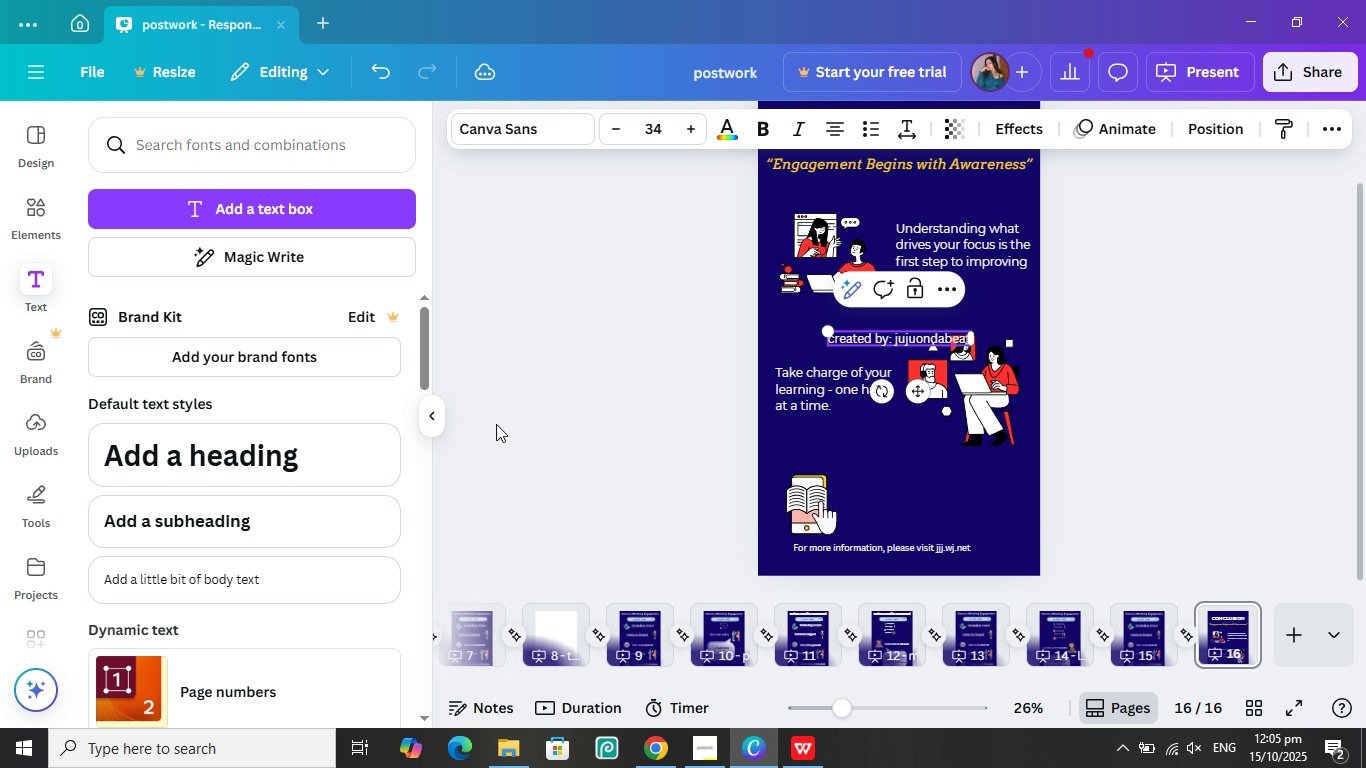 
mouse_move([894, 510])
 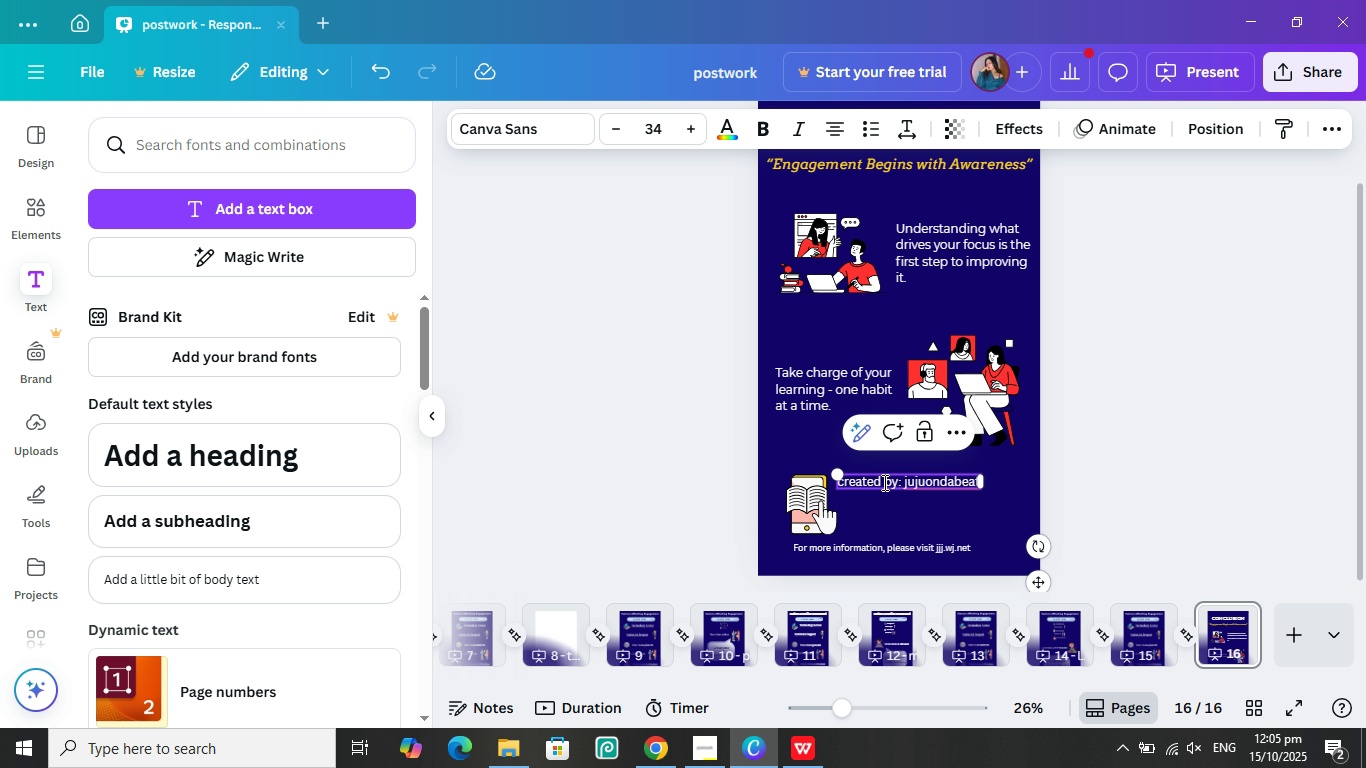 
left_click([883, 482])
 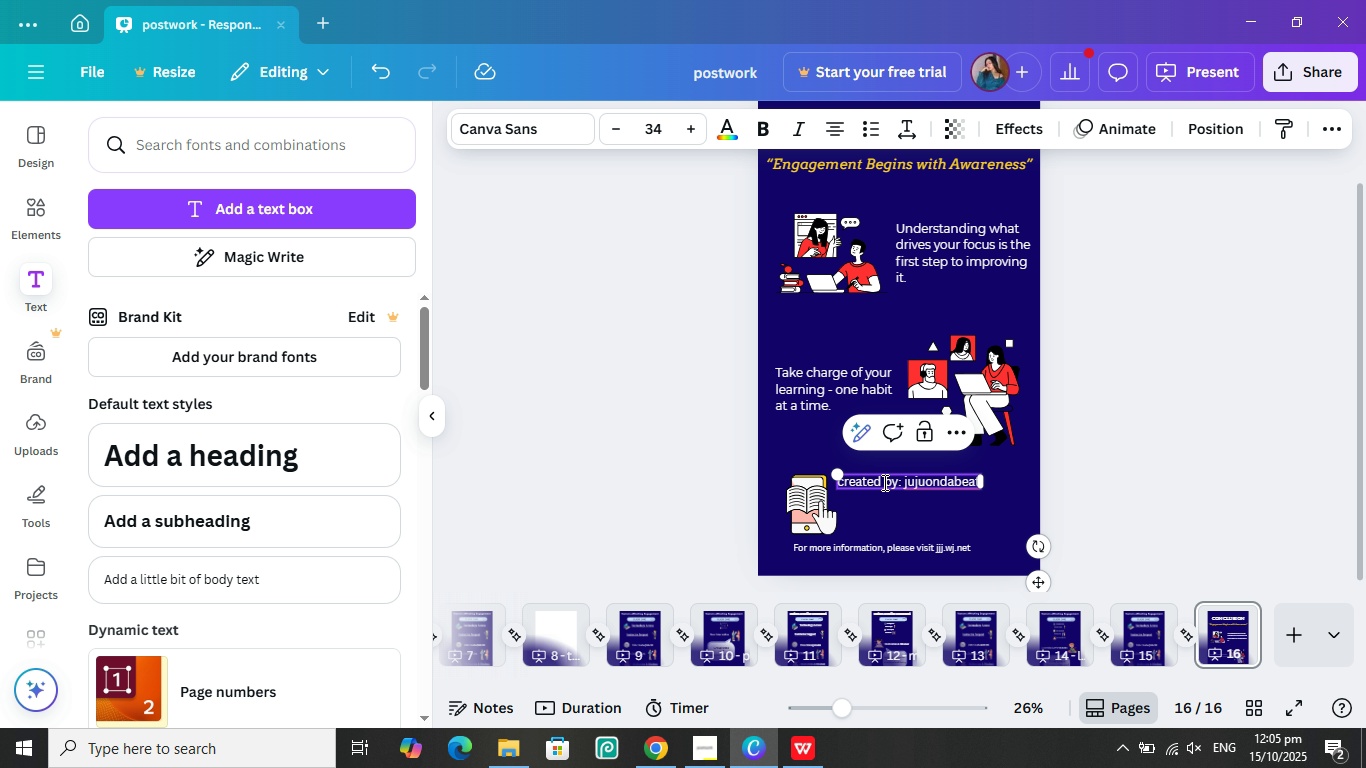 
key(Control+A)
 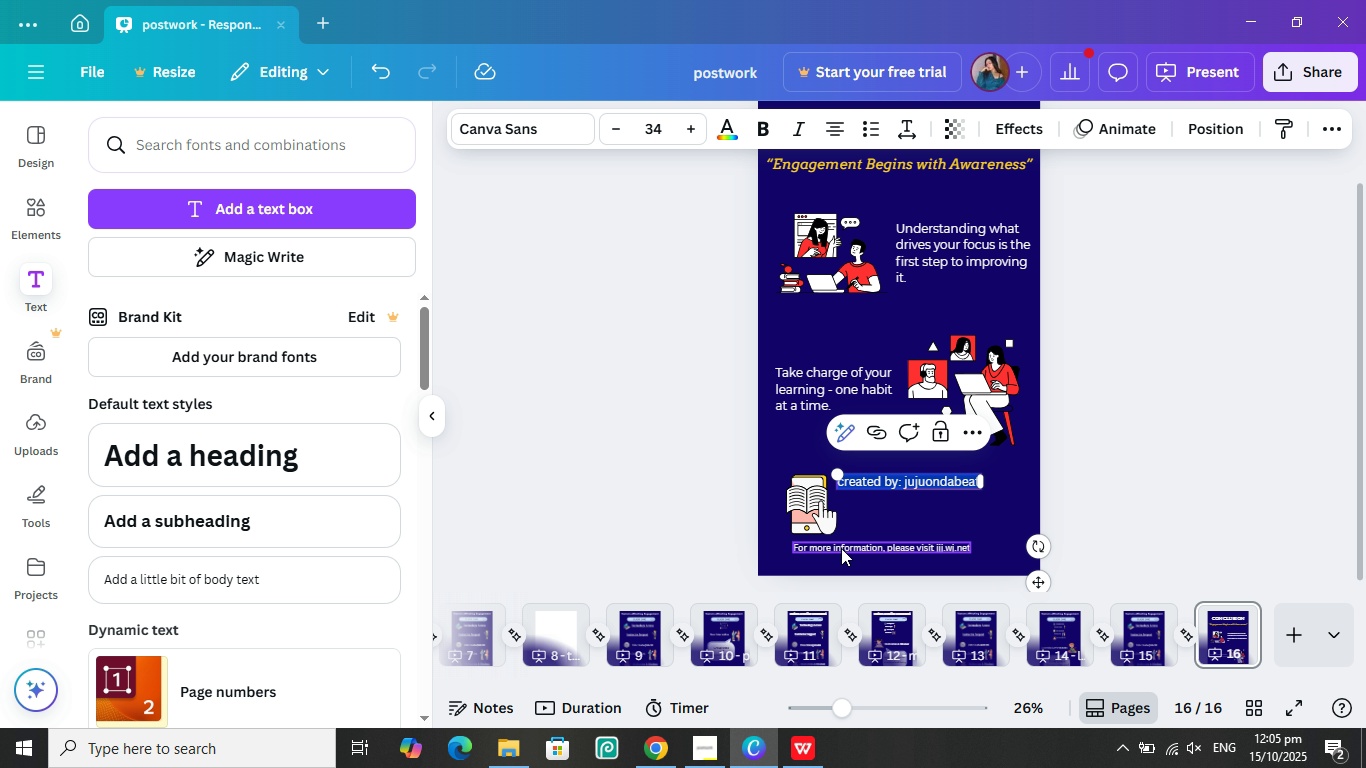 
left_click([841, 546])
 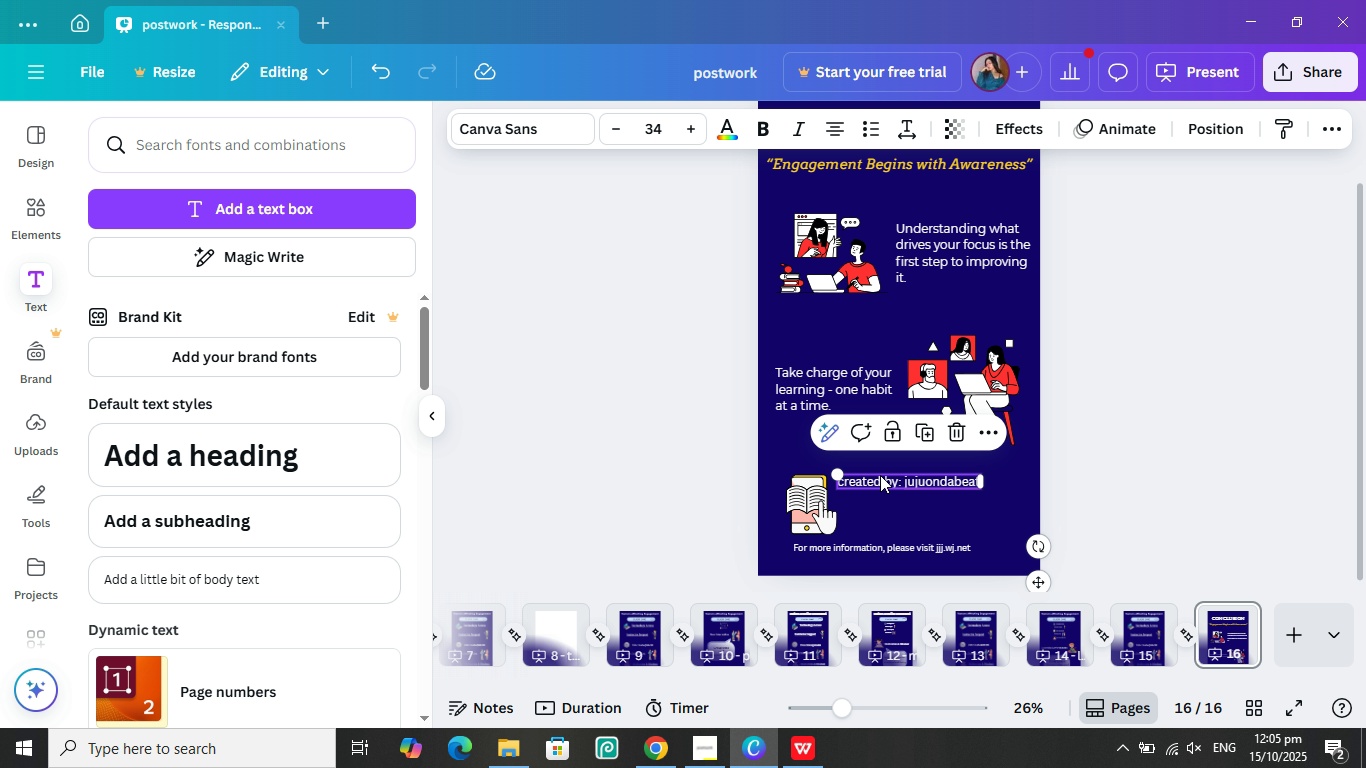 
left_click([880, 475])
 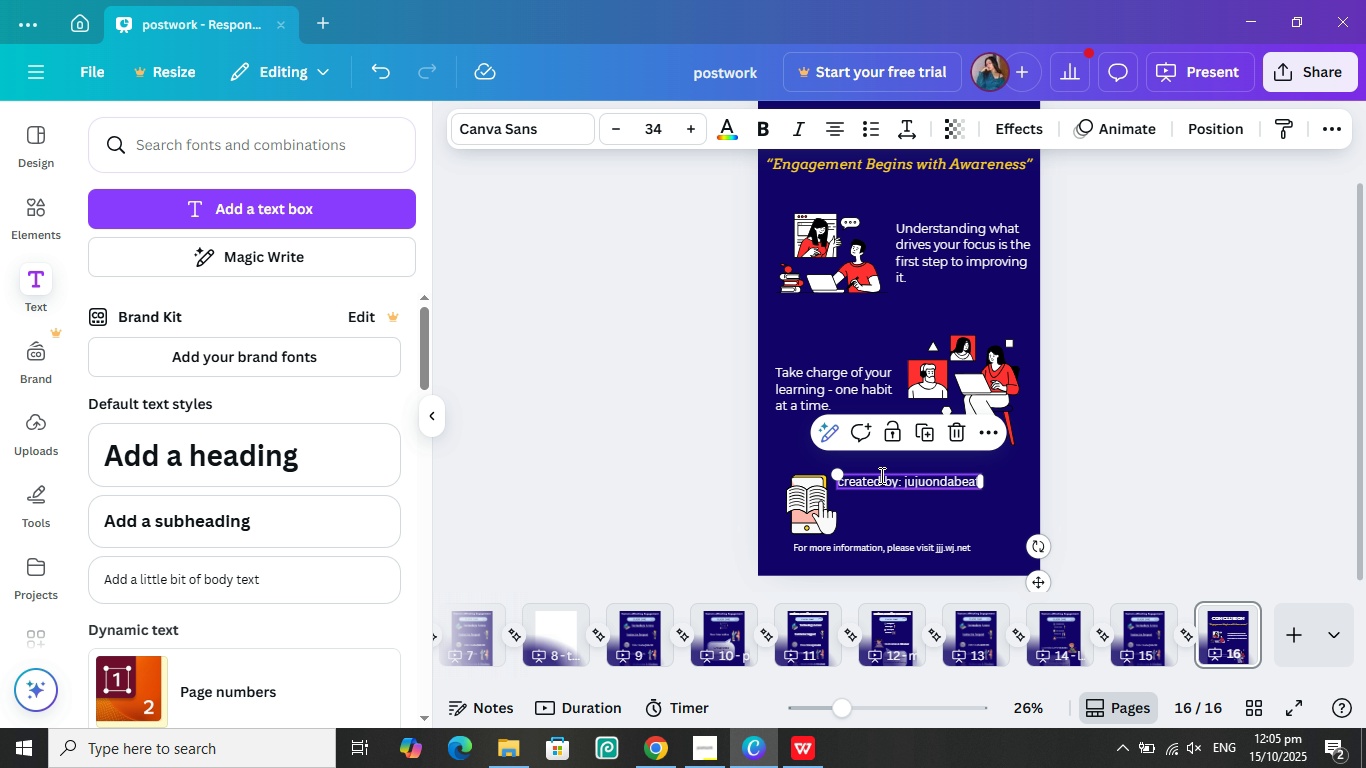 
left_click([880, 475])
 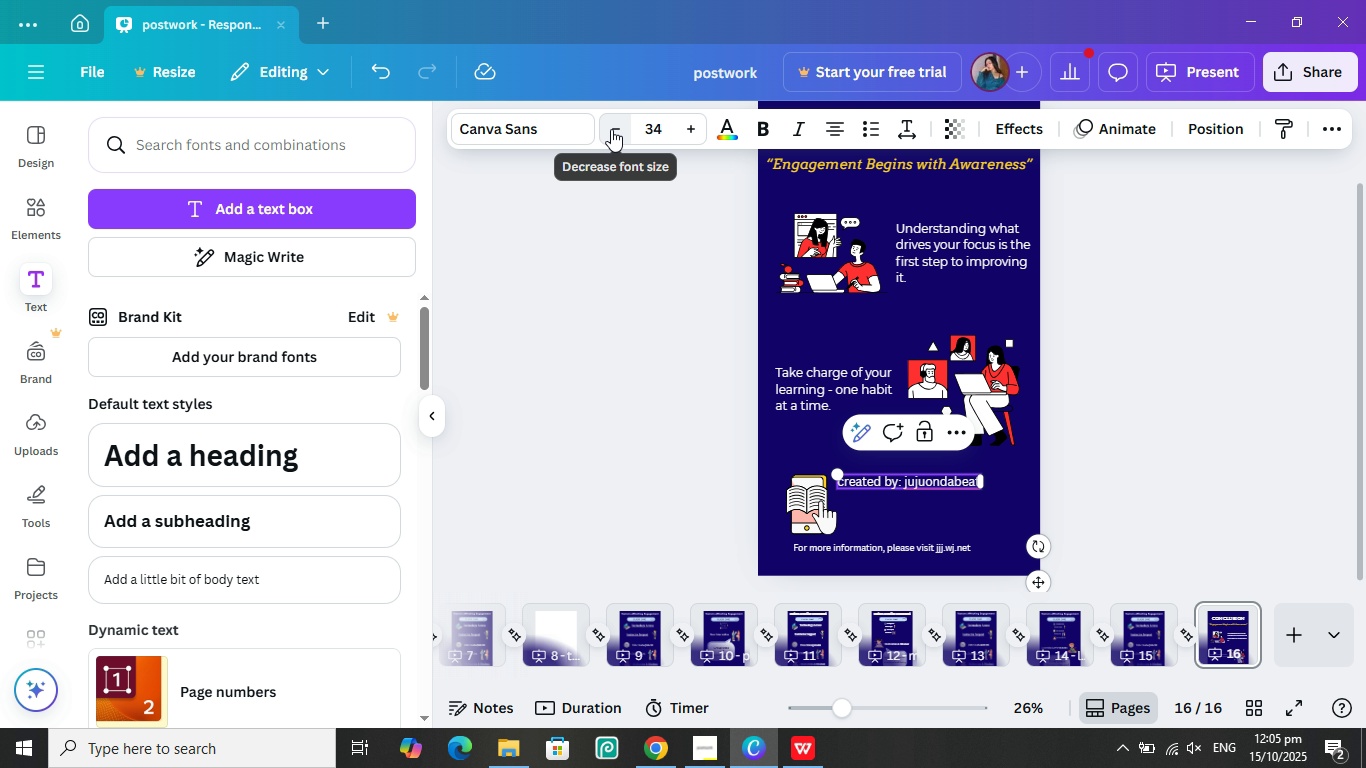 
double_click([611, 129])
 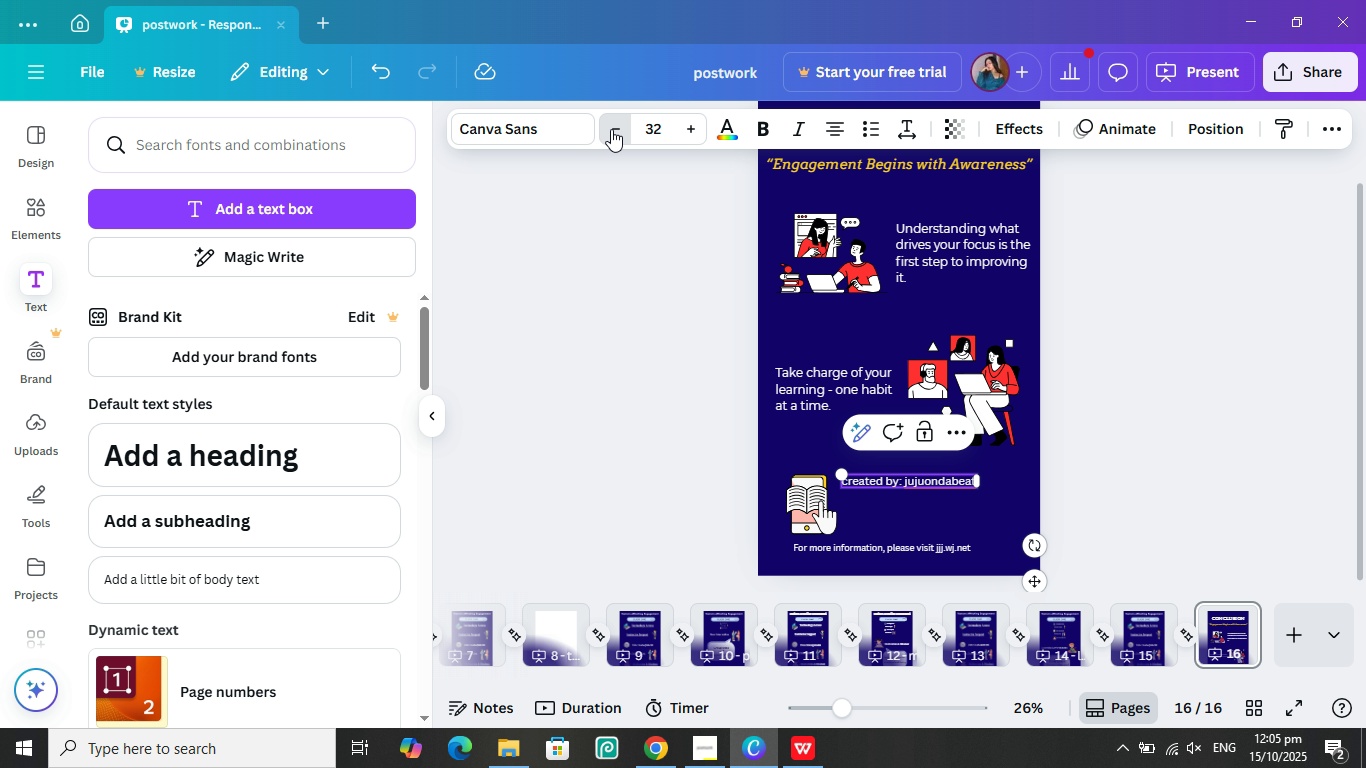 
triple_click([611, 129])
 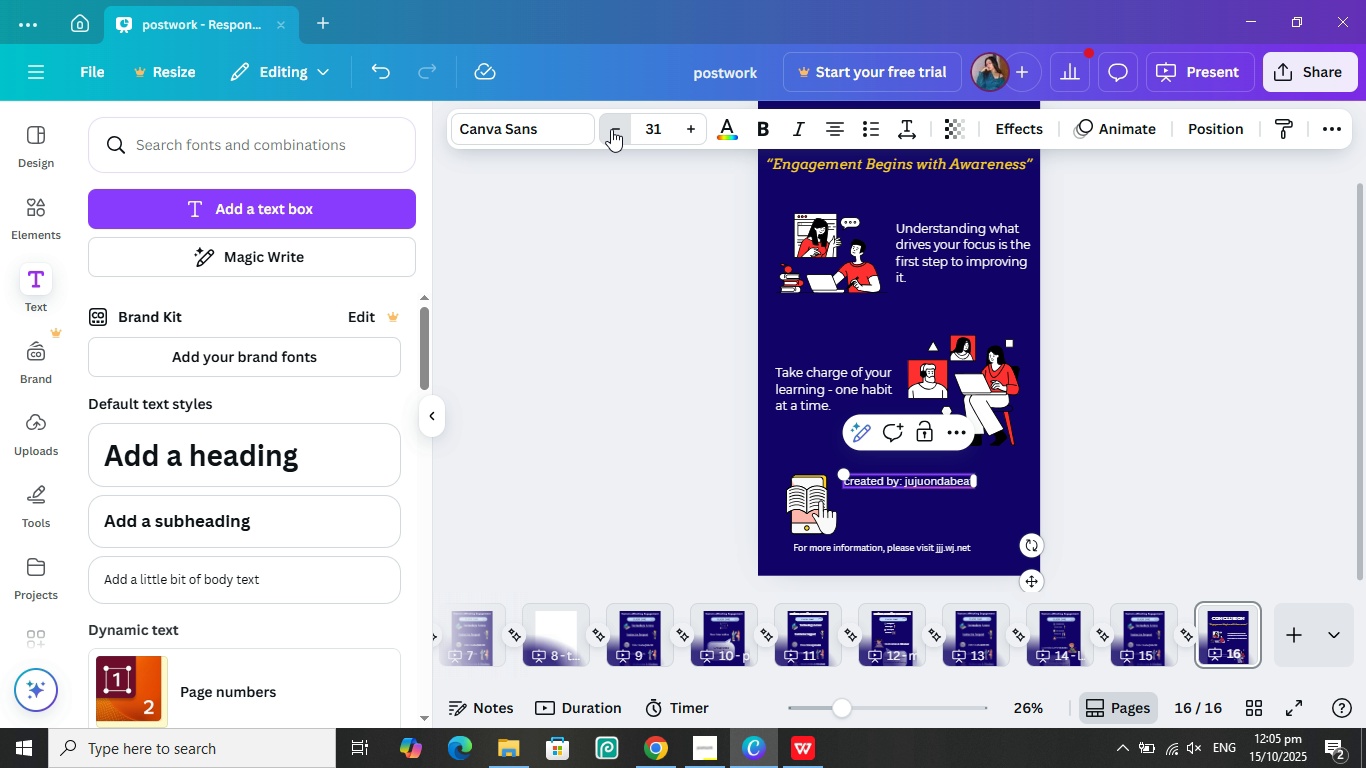 
triple_click([611, 129])
 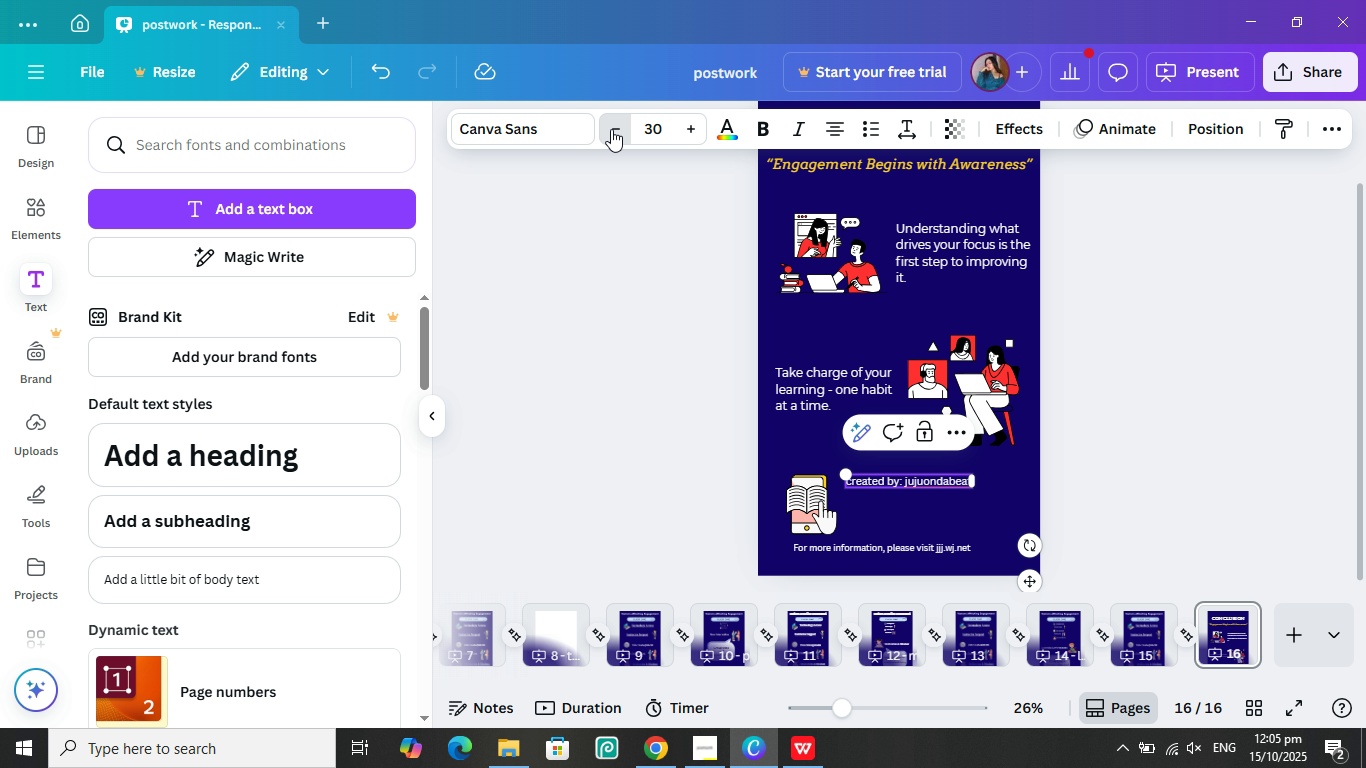 
triple_click([611, 129])
 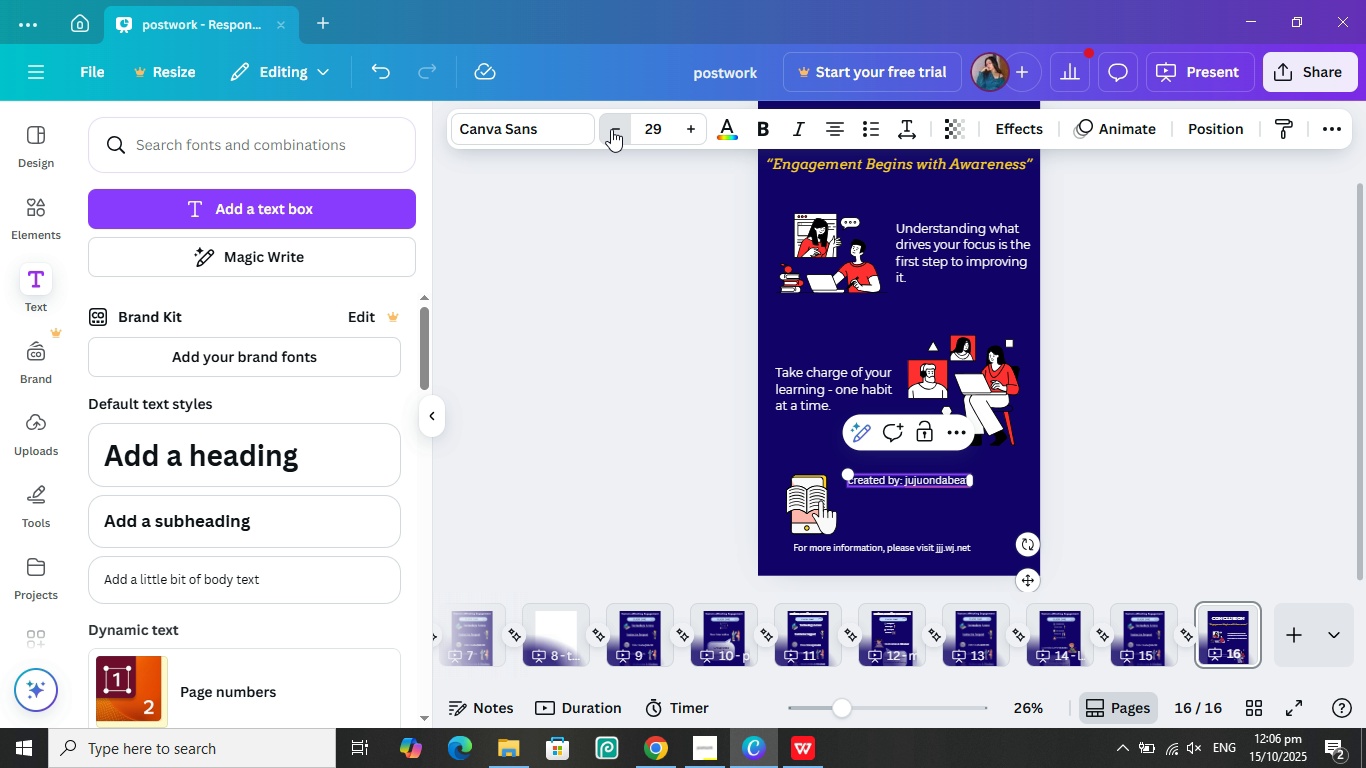 
triple_click([611, 129])
 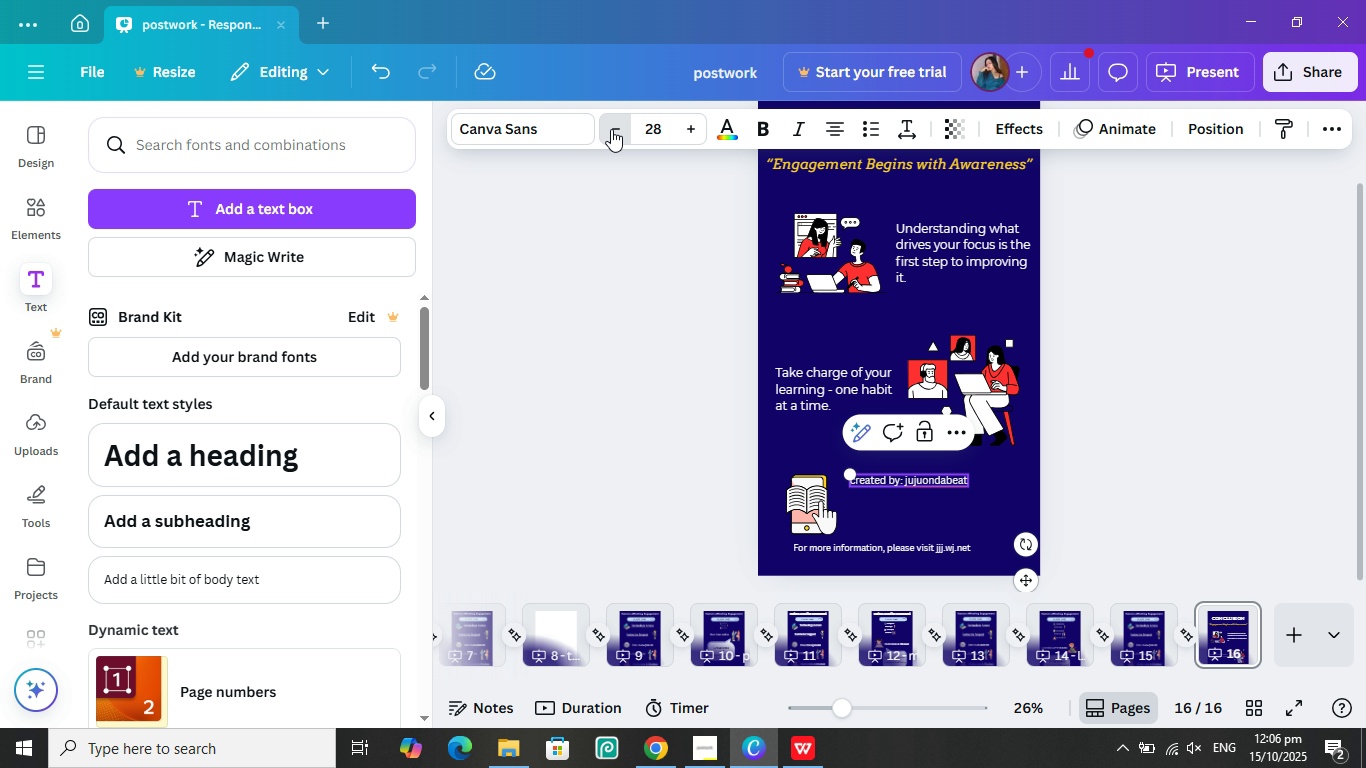 
triple_click([611, 129])
 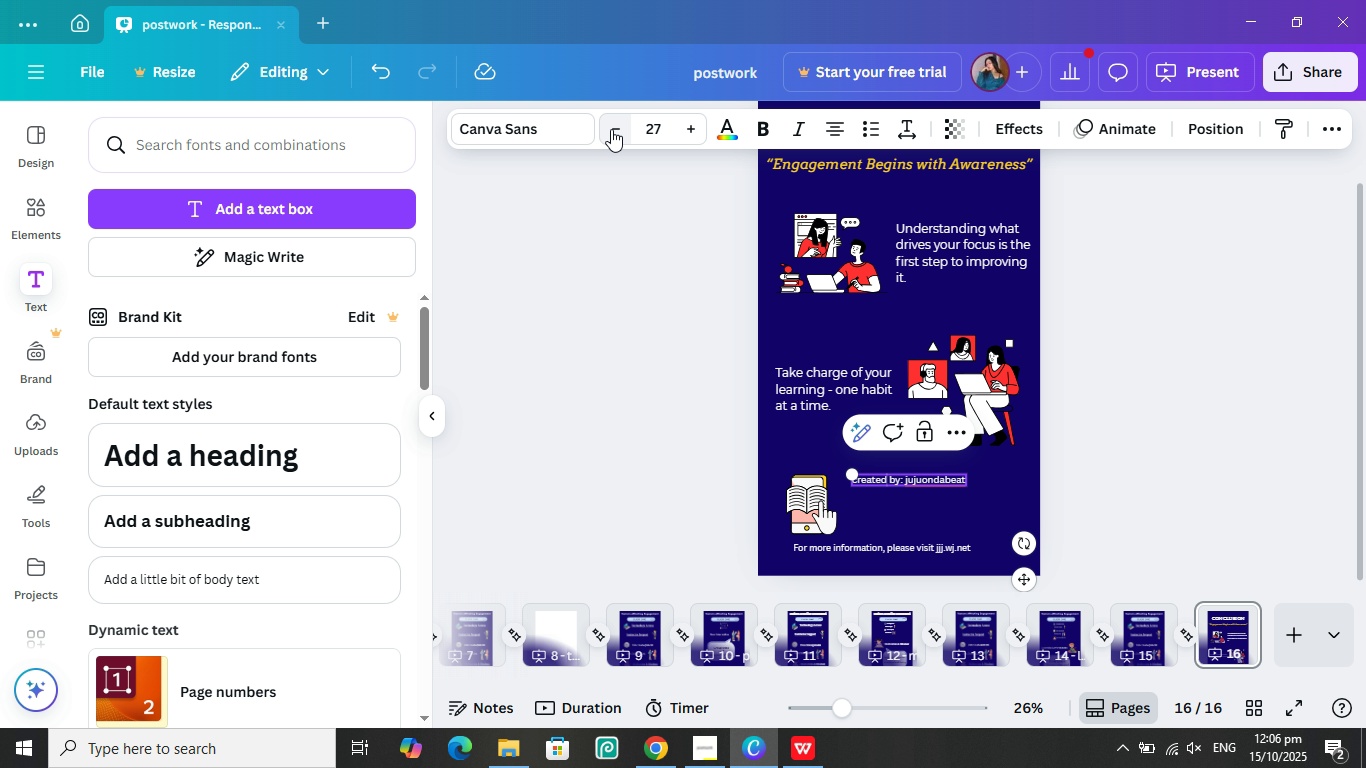 
left_click([611, 129])
 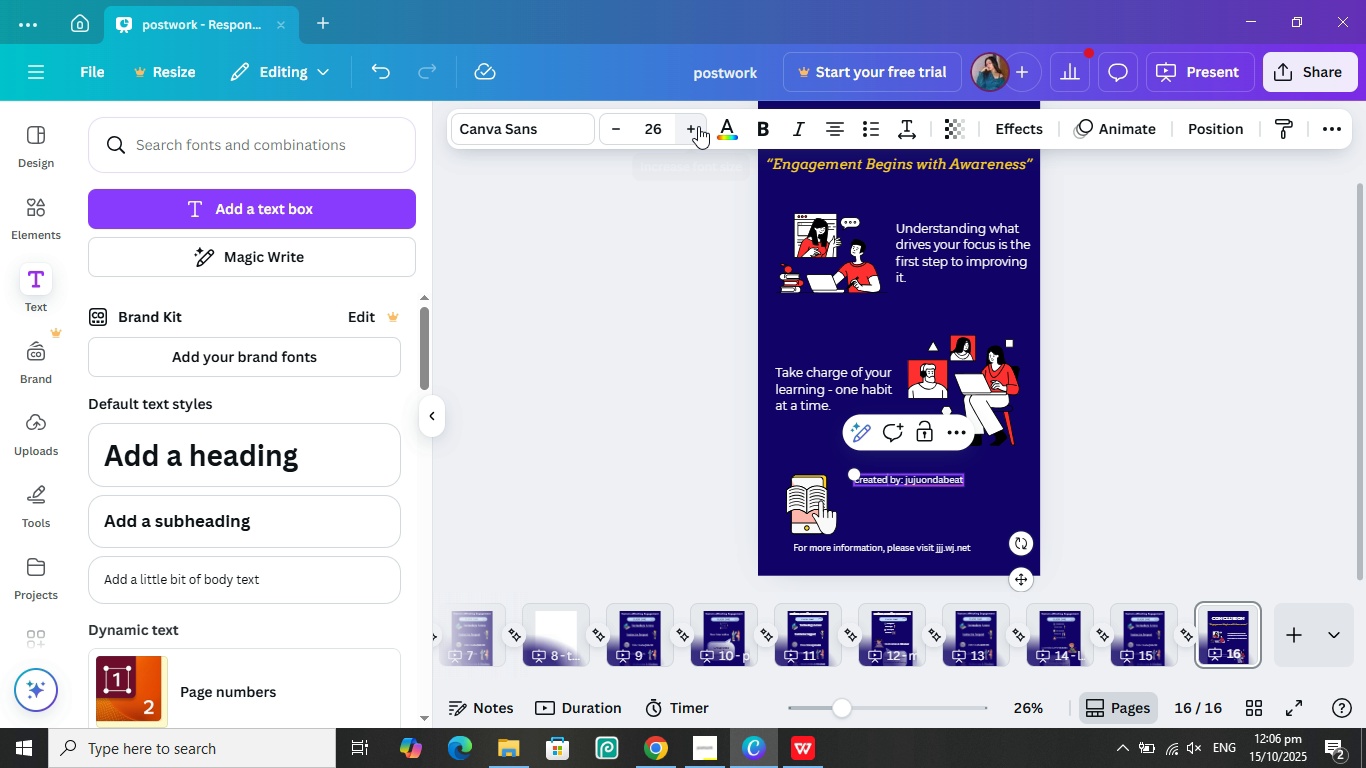 
double_click([698, 126])
 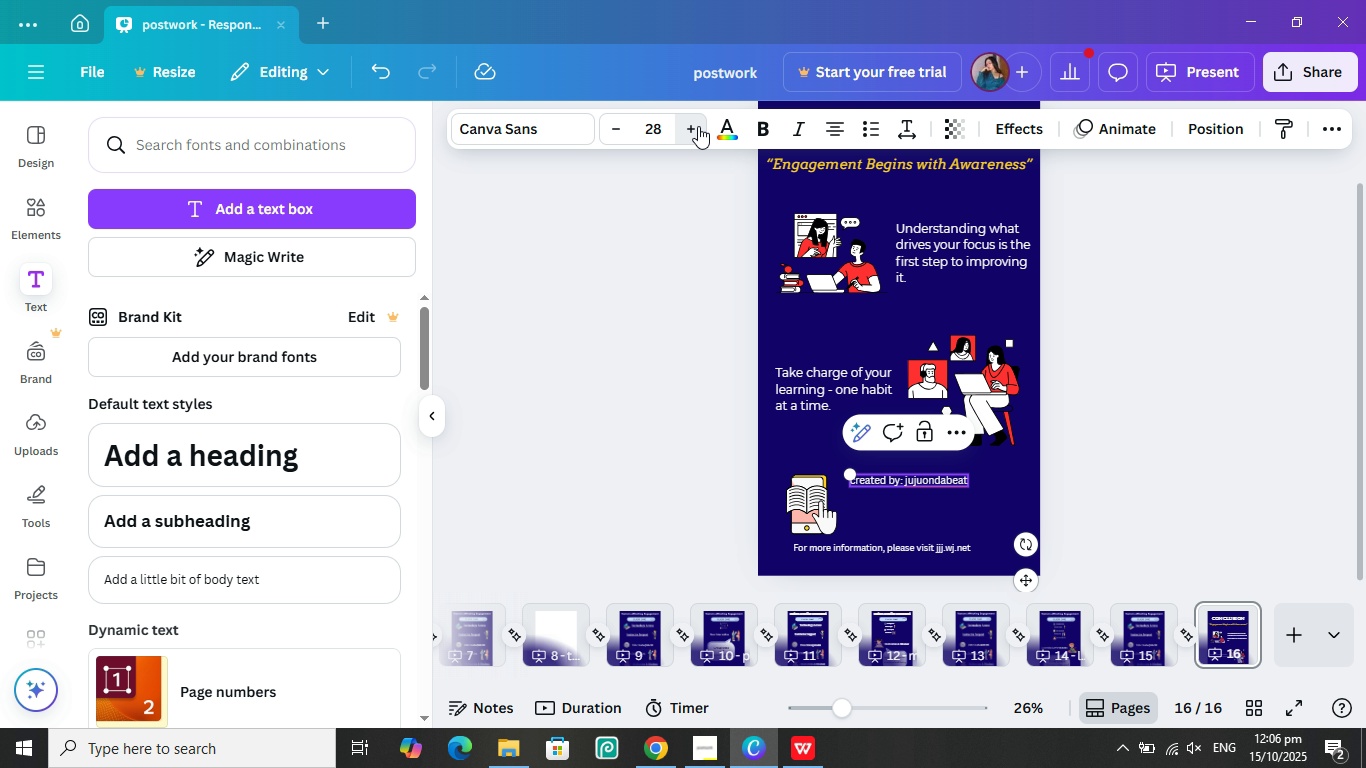 
left_click([698, 126])
 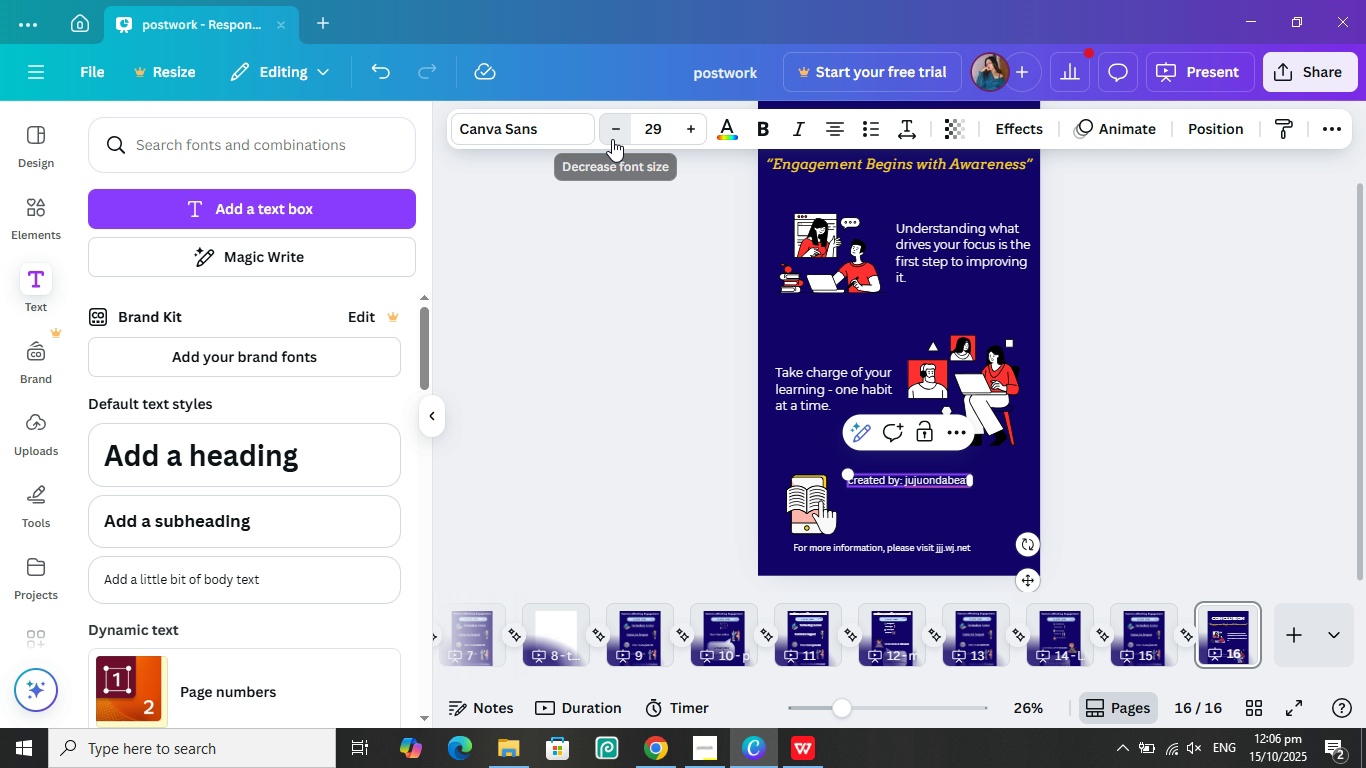 
double_click([612, 139])
 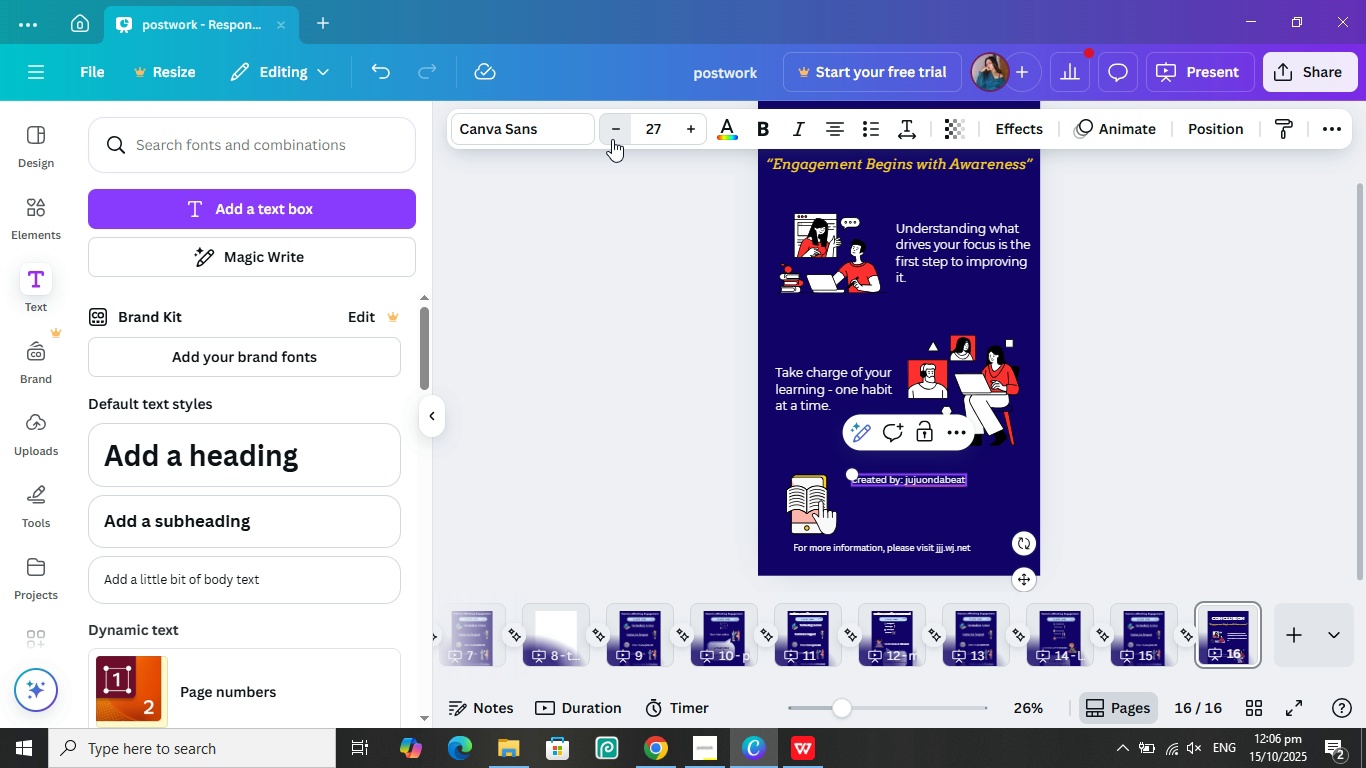 
left_click([612, 139])
 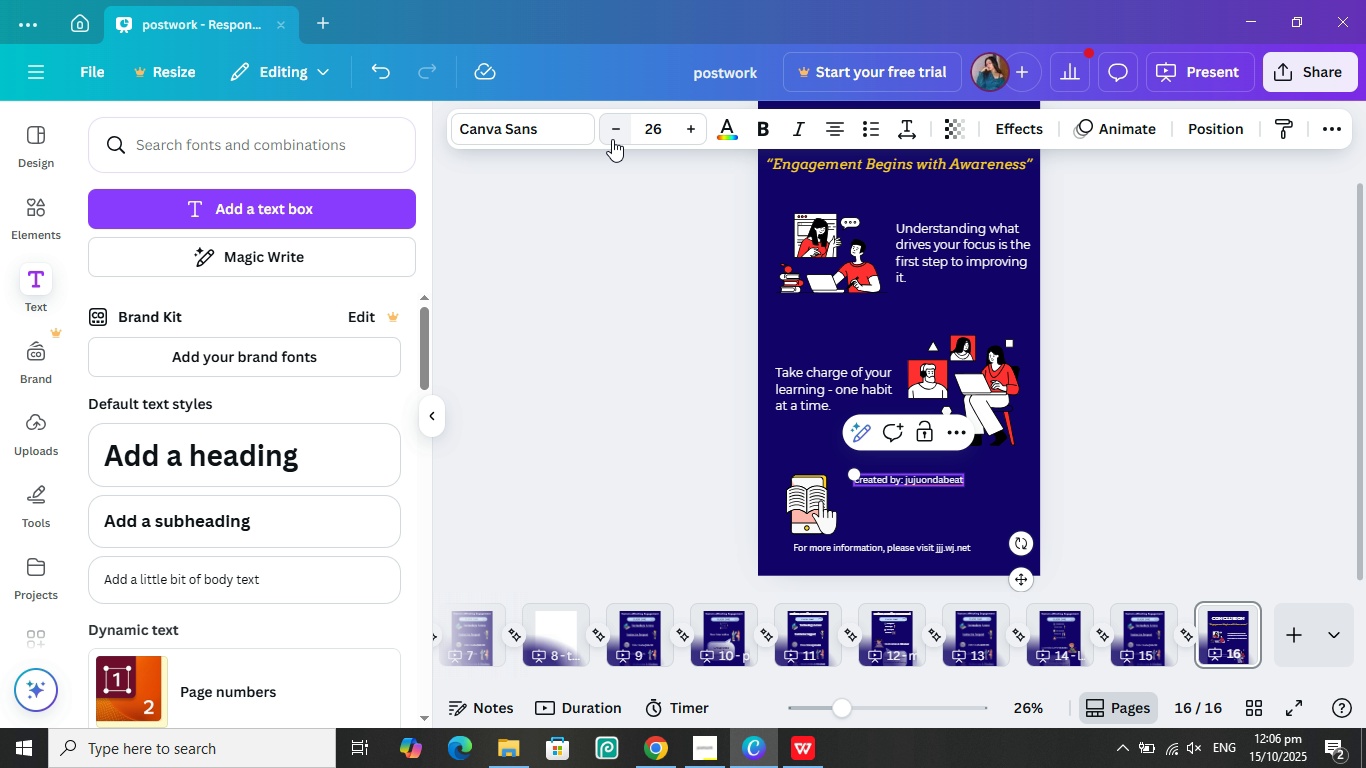 
left_click([612, 139])
 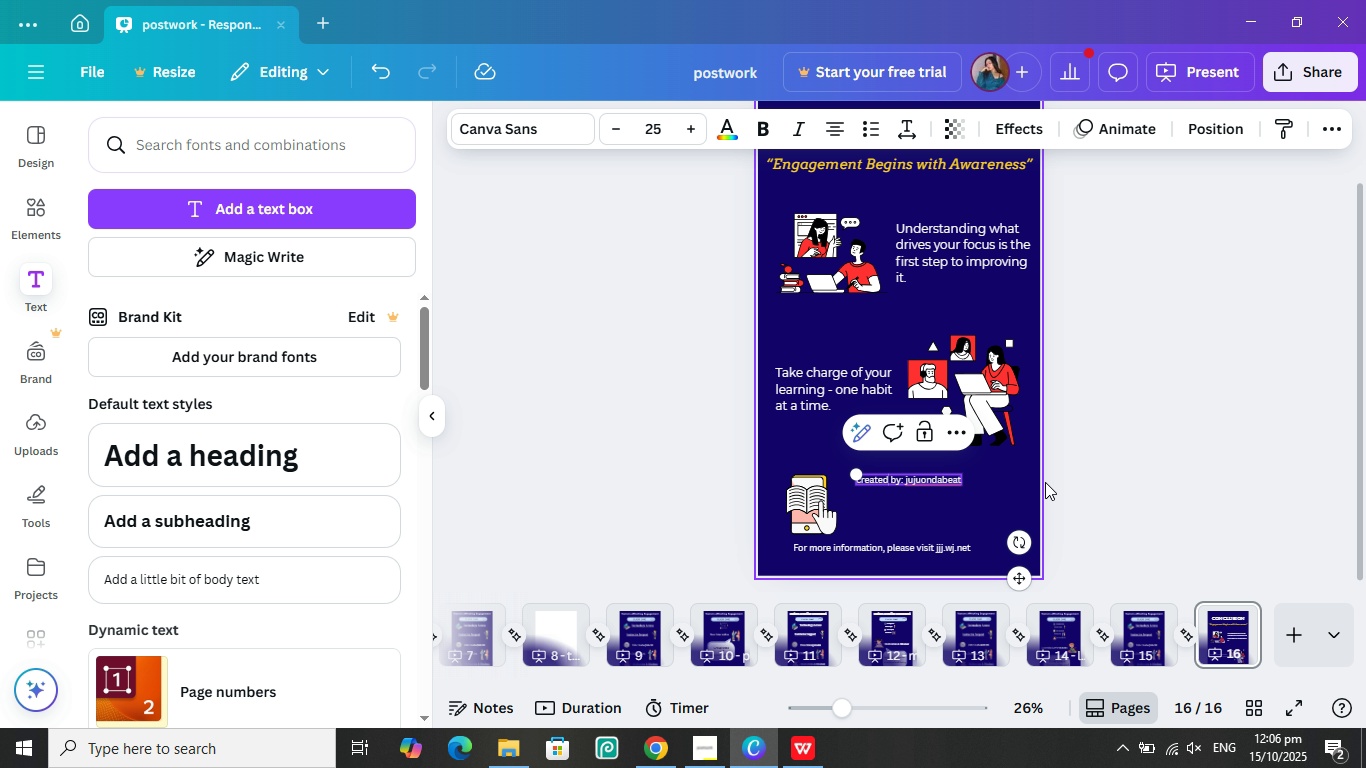 
left_click([1229, 449])
 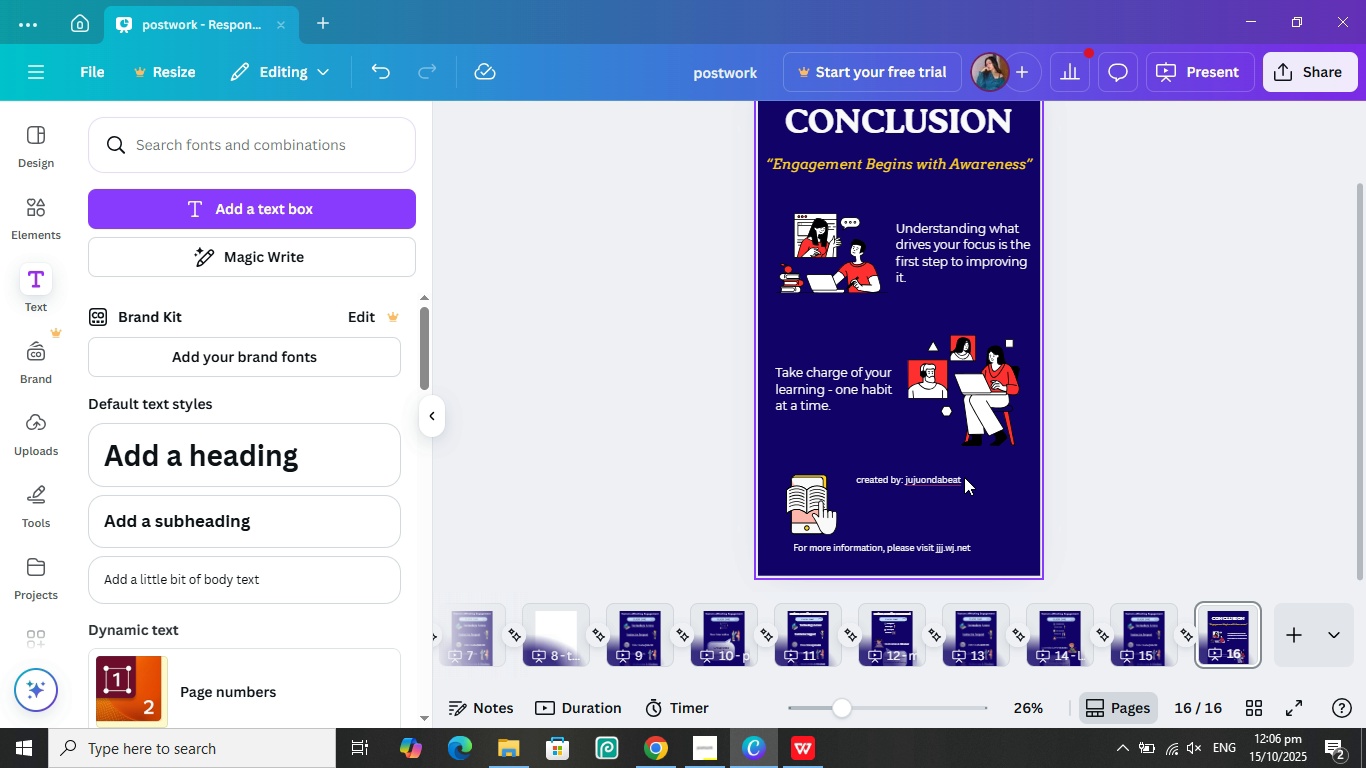 
mouse_move([935, 499])
 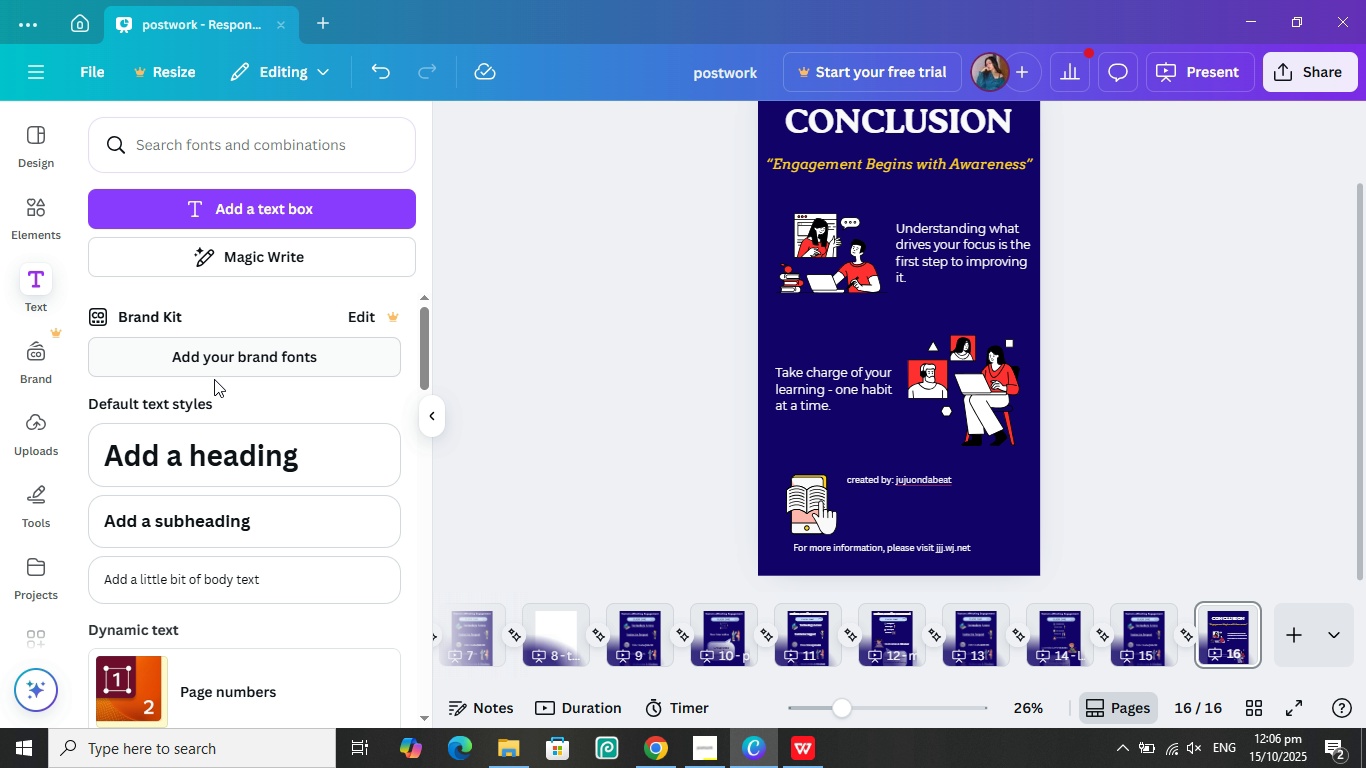 
wait(5.1)
 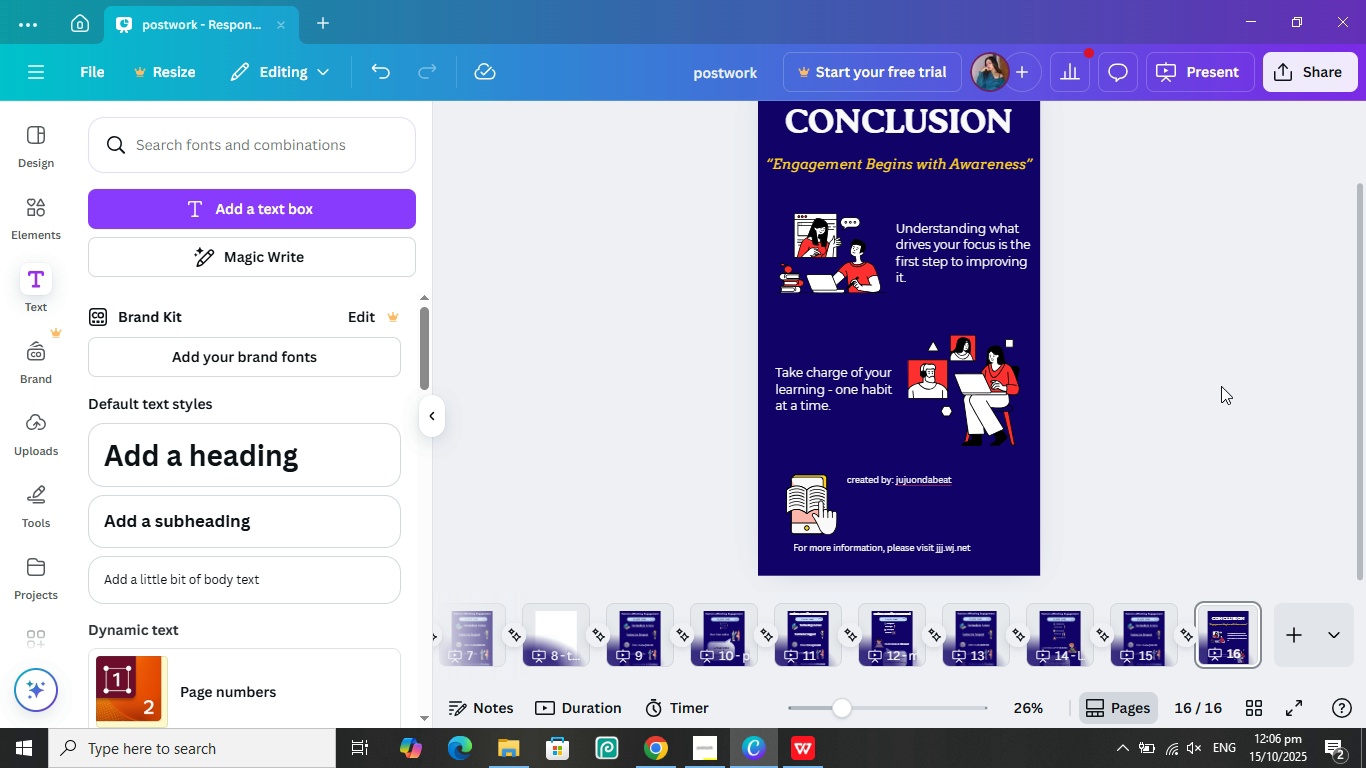 
left_click([244, 588])
 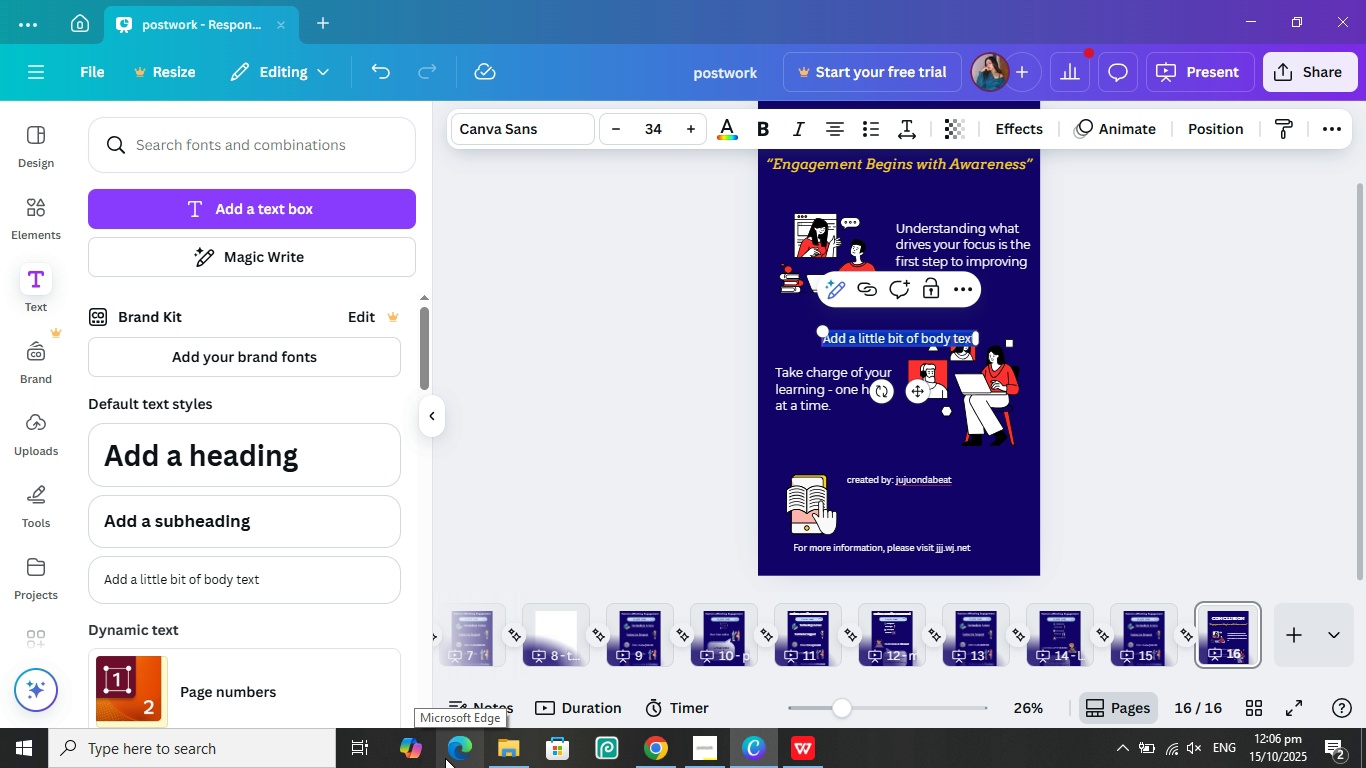 
wait(15.27)
 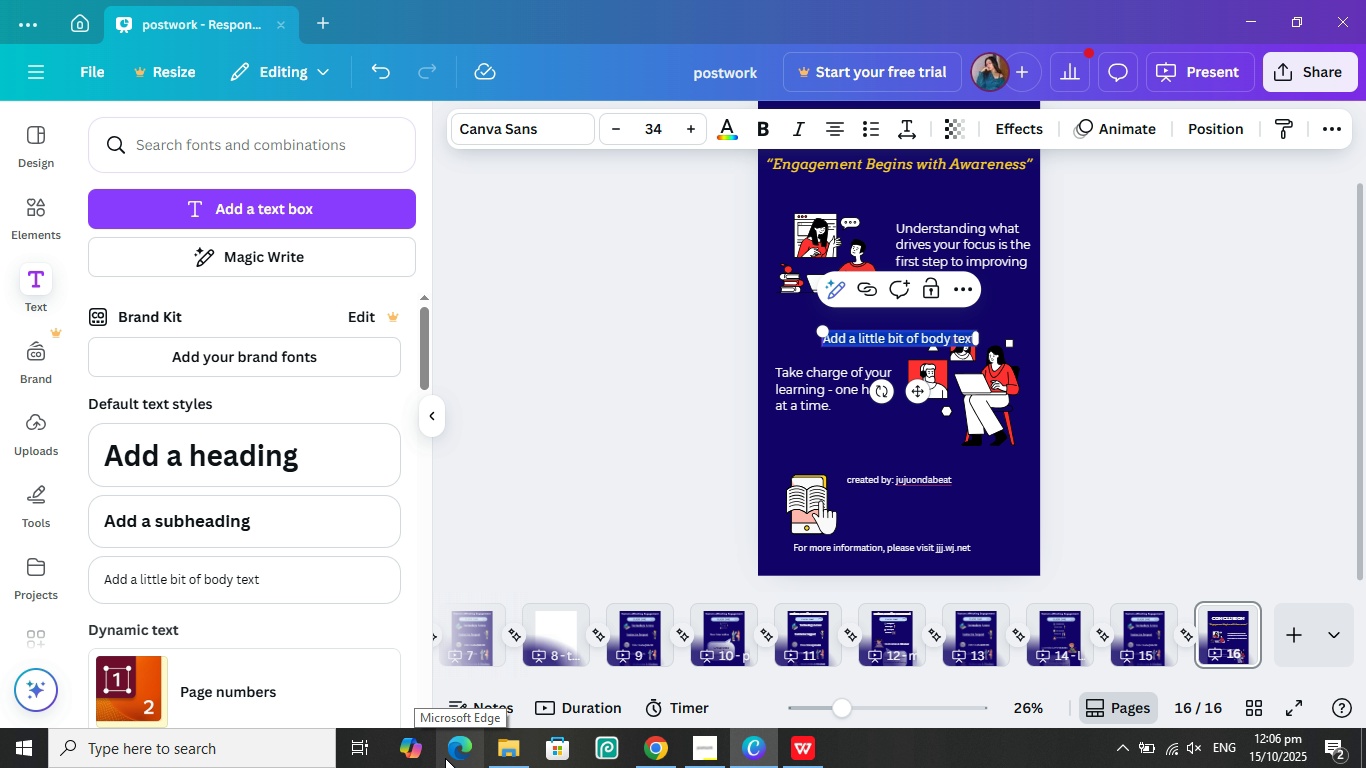 
left_click([884, 483])
 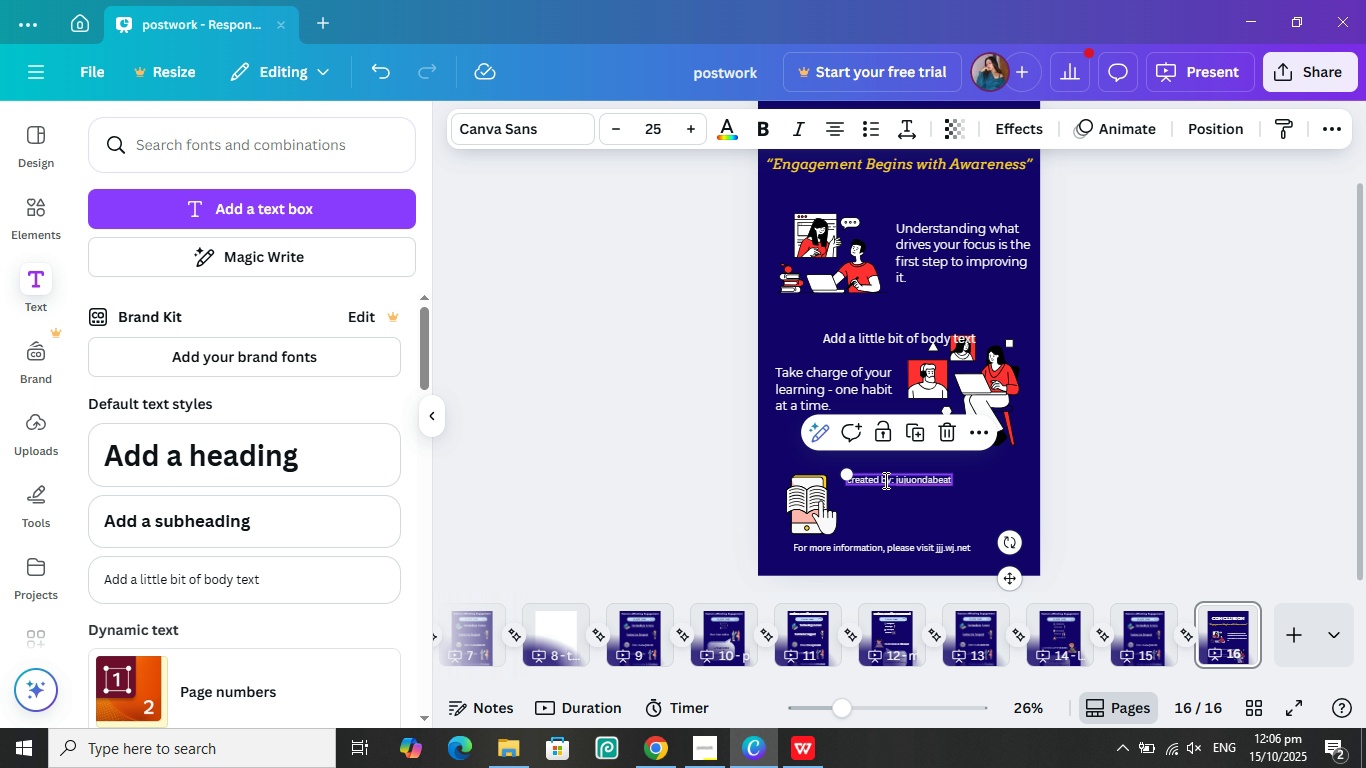 
left_click([884, 481])
 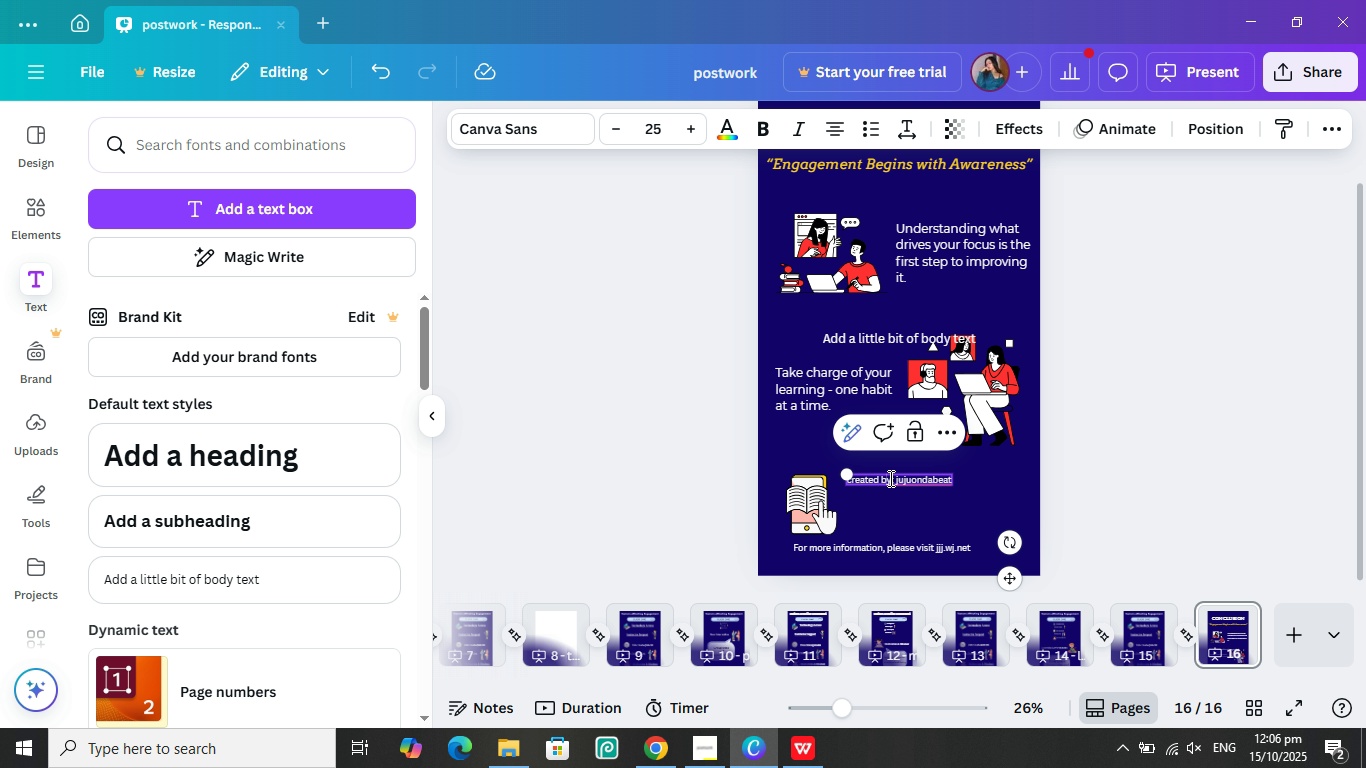 
left_click([889, 478])
 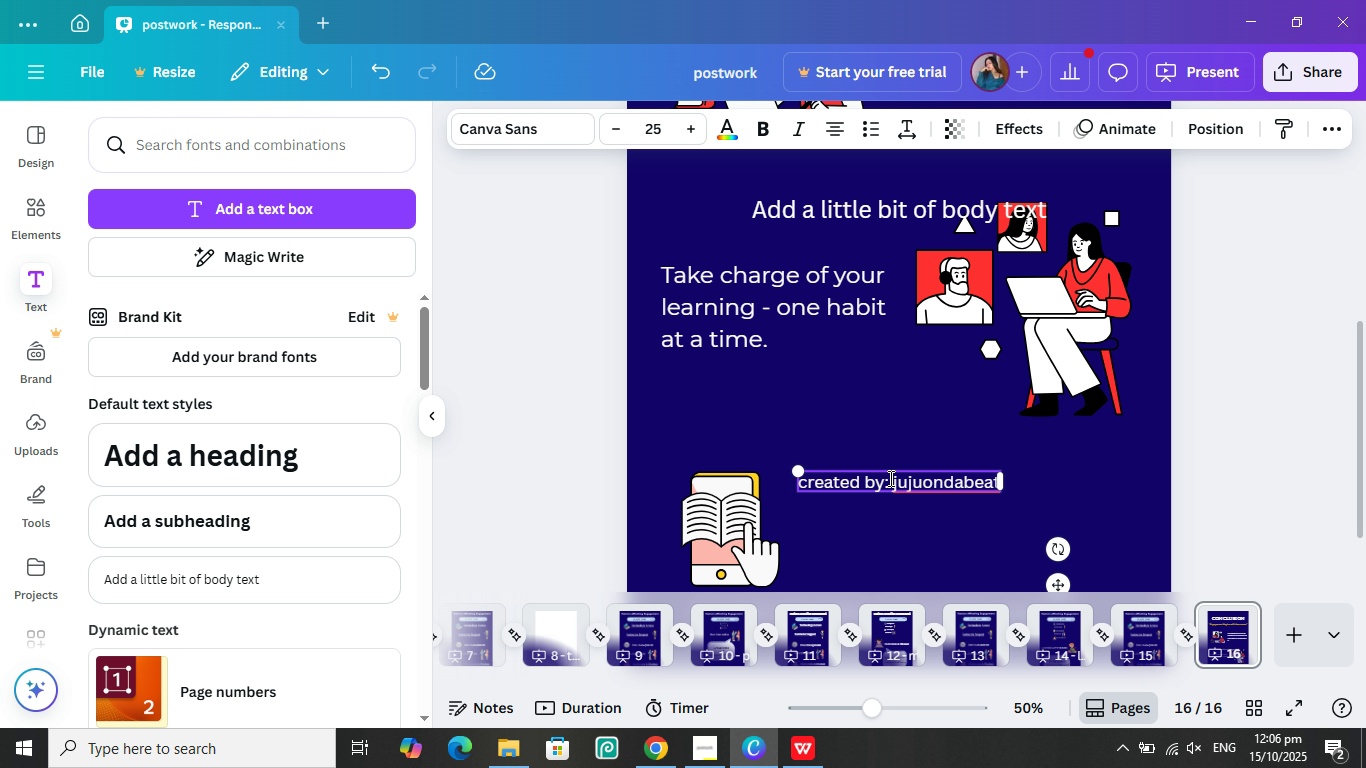 
key(ArrowRight)
 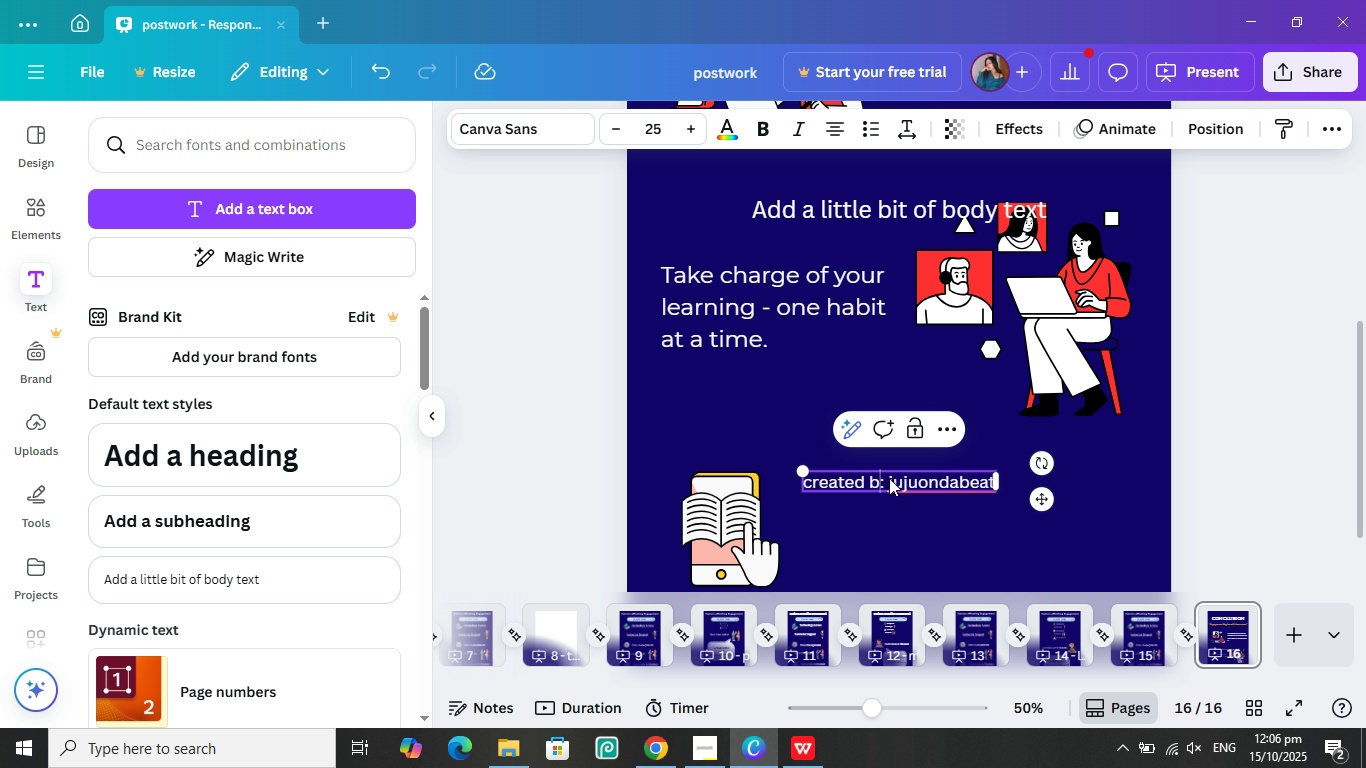 
key(Backspace)
key(Backspace)
type(for)
 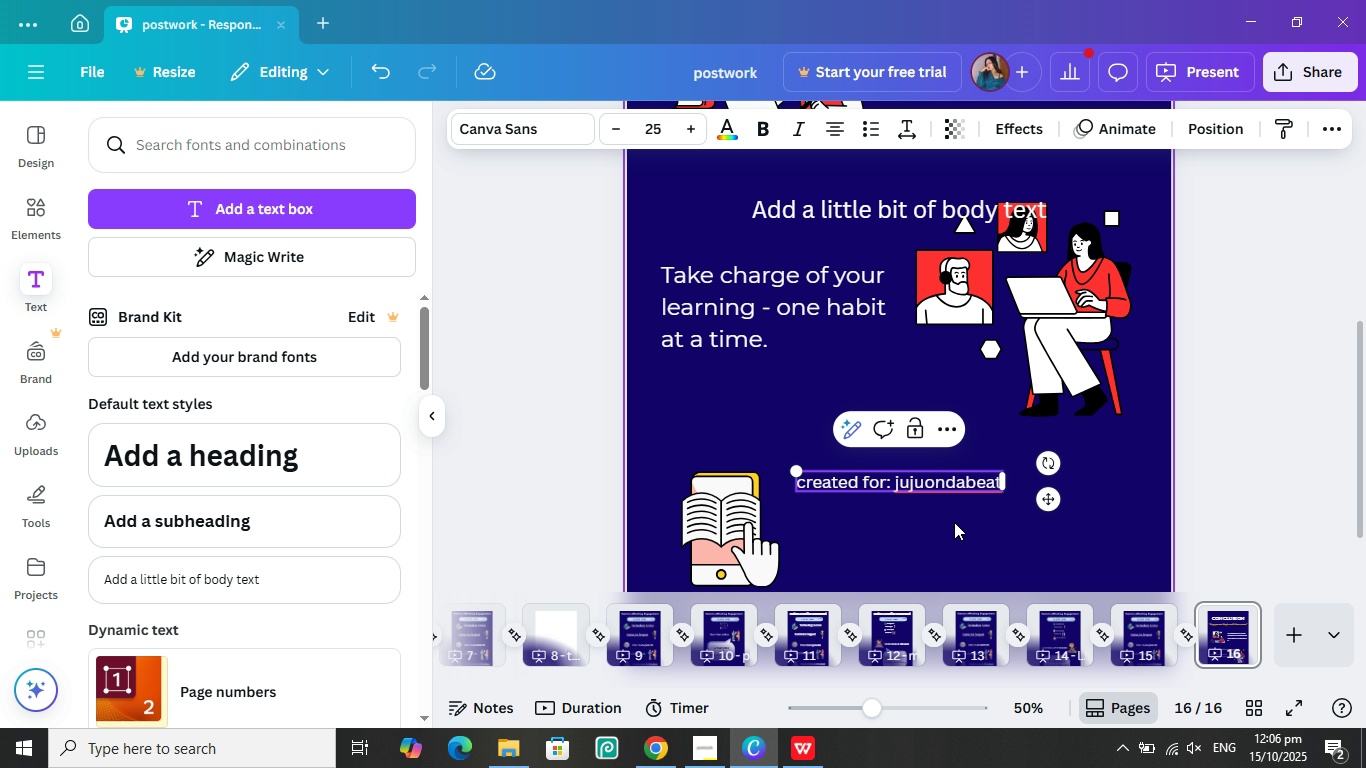 
left_click([968, 518])
 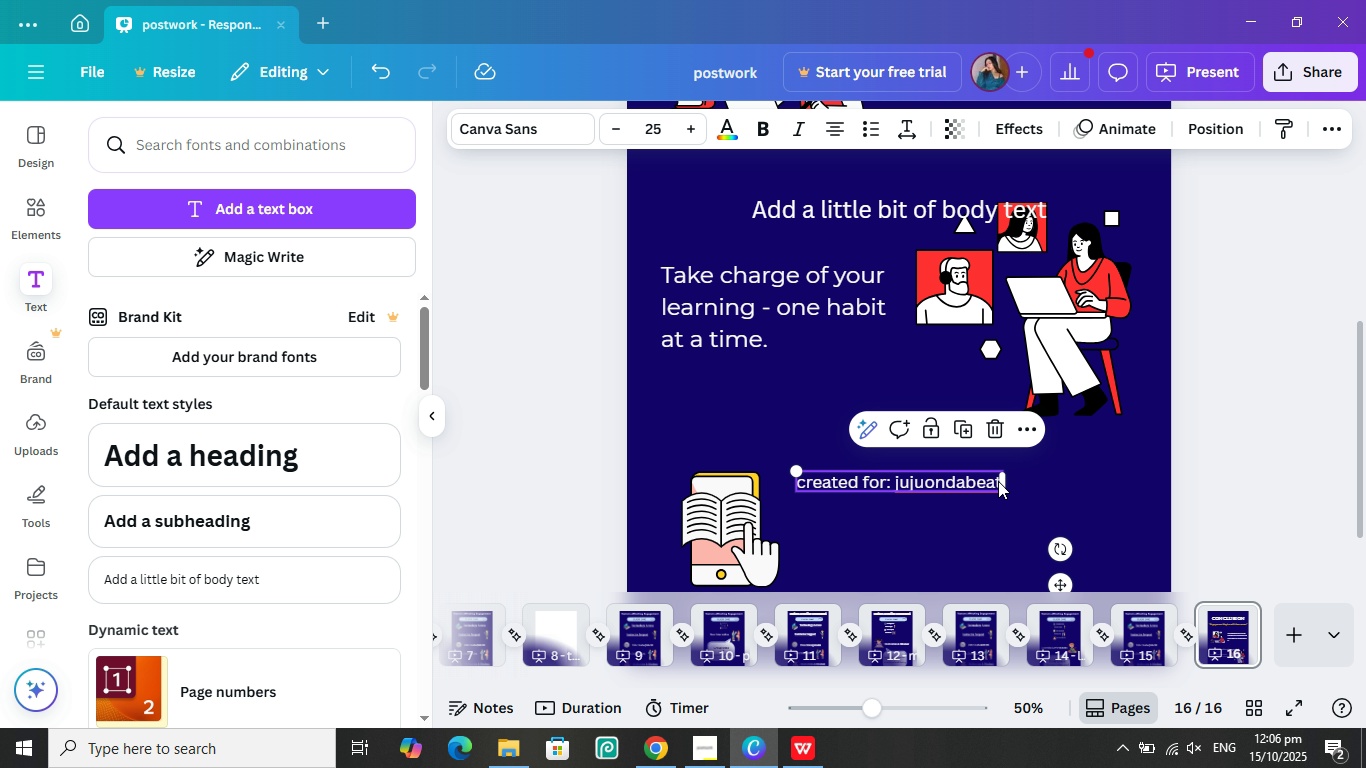 
left_click([998, 481])
 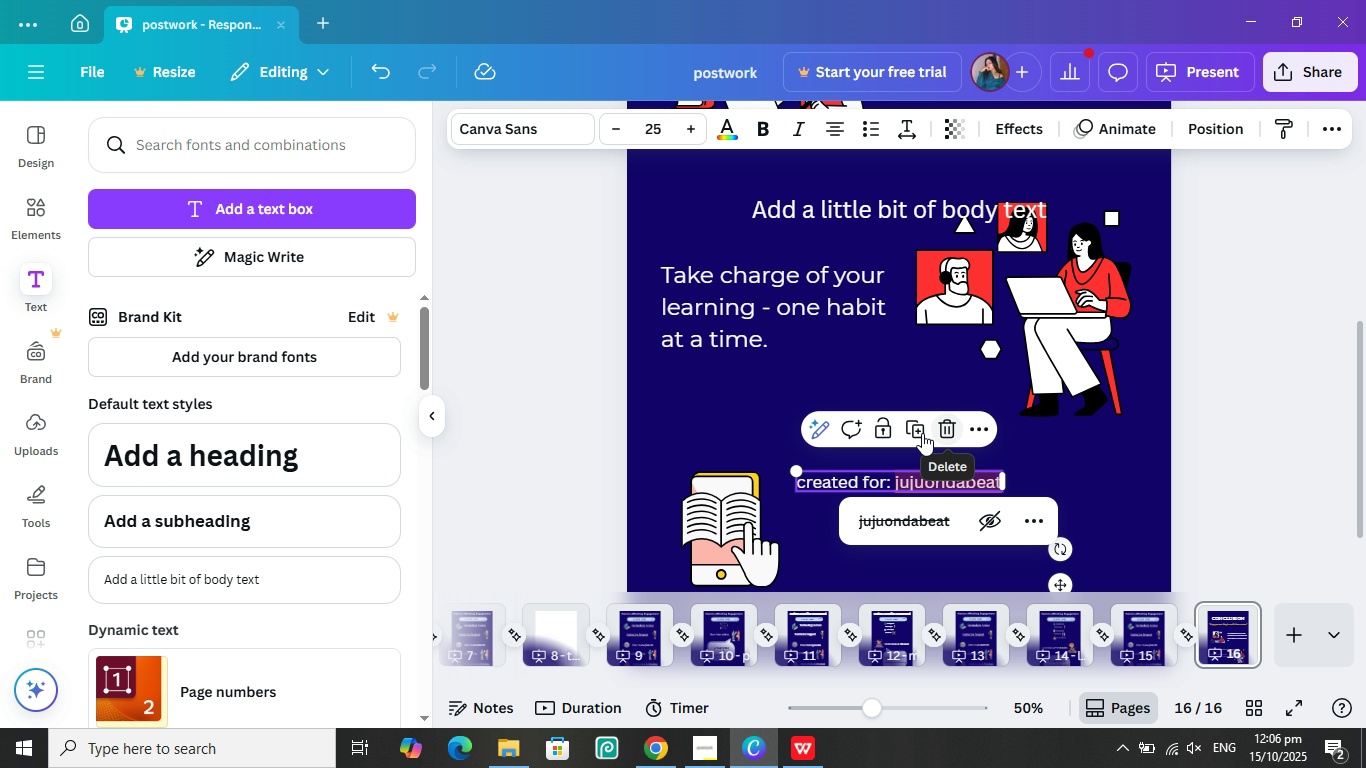 
left_click([920, 433])
 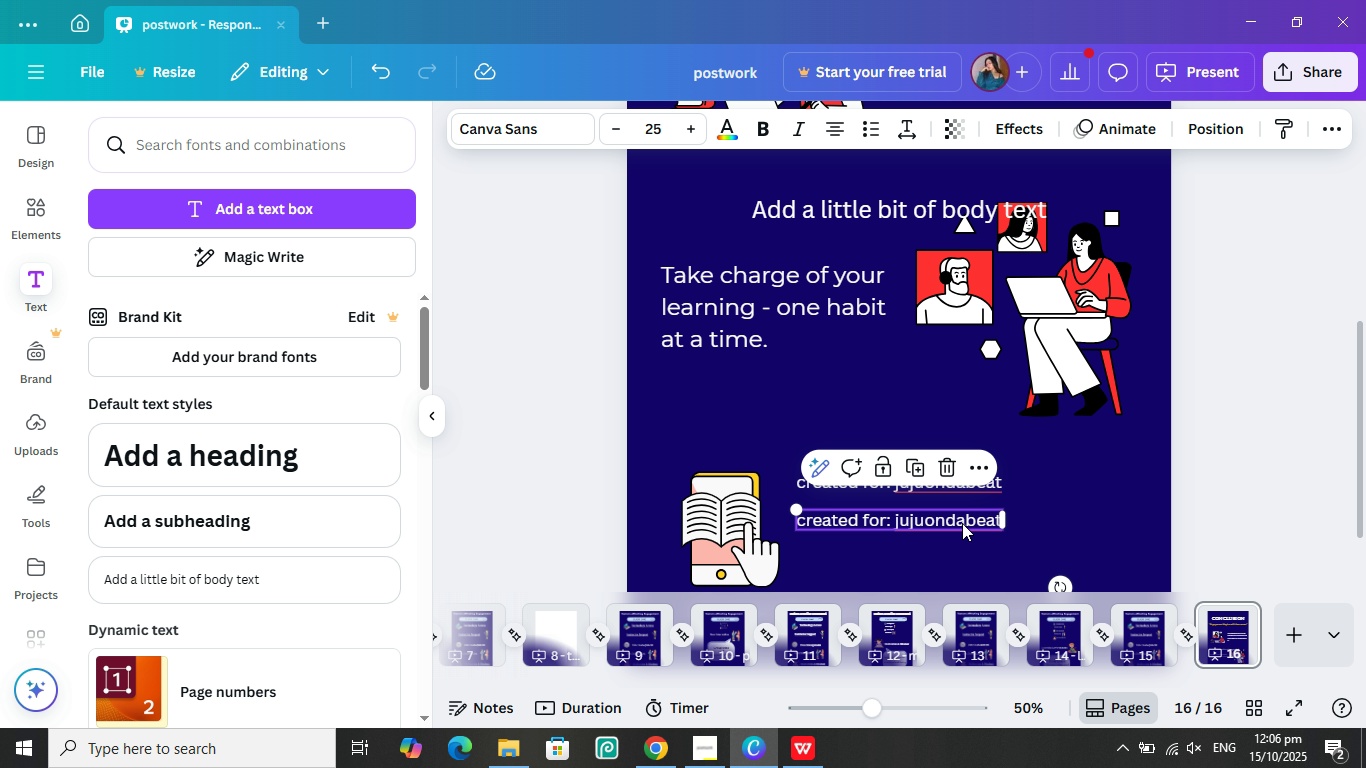 
wait(10.48)
 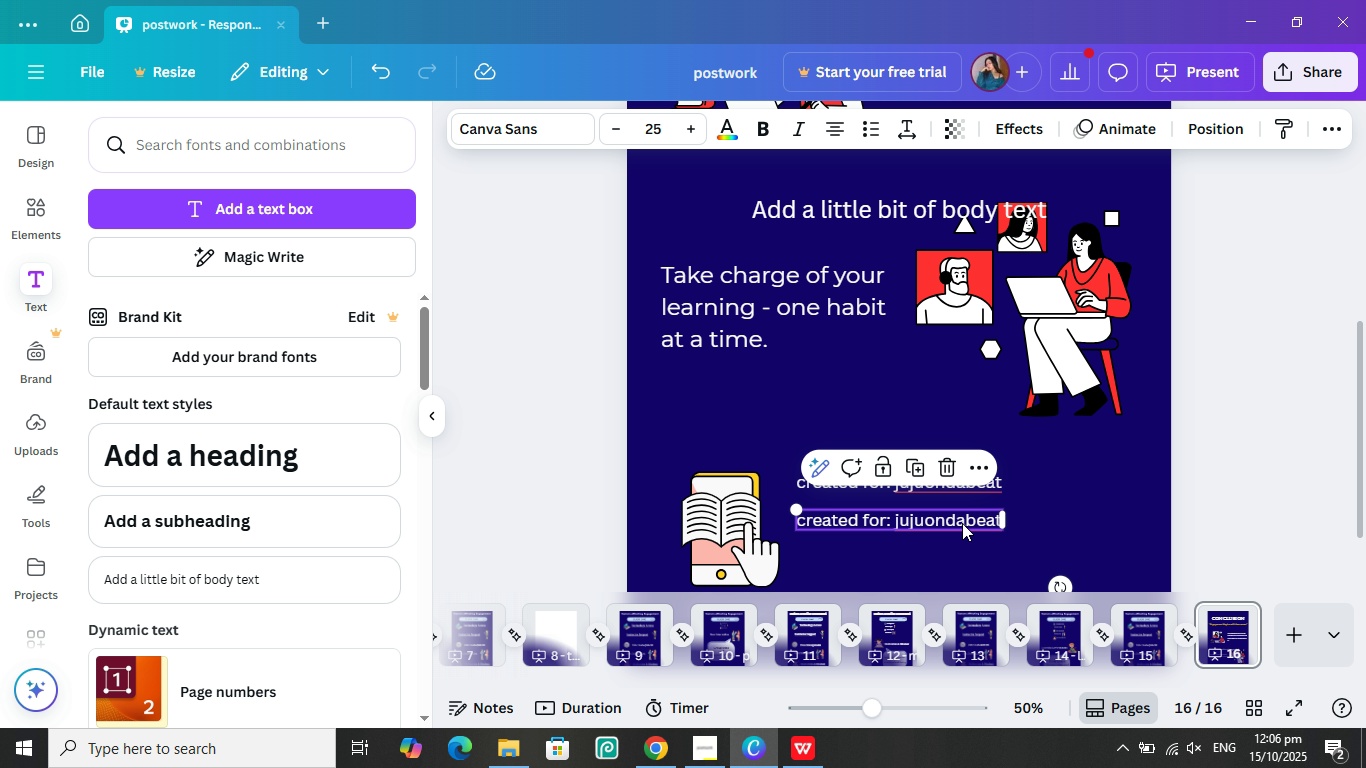 
left_click([802, 488])
 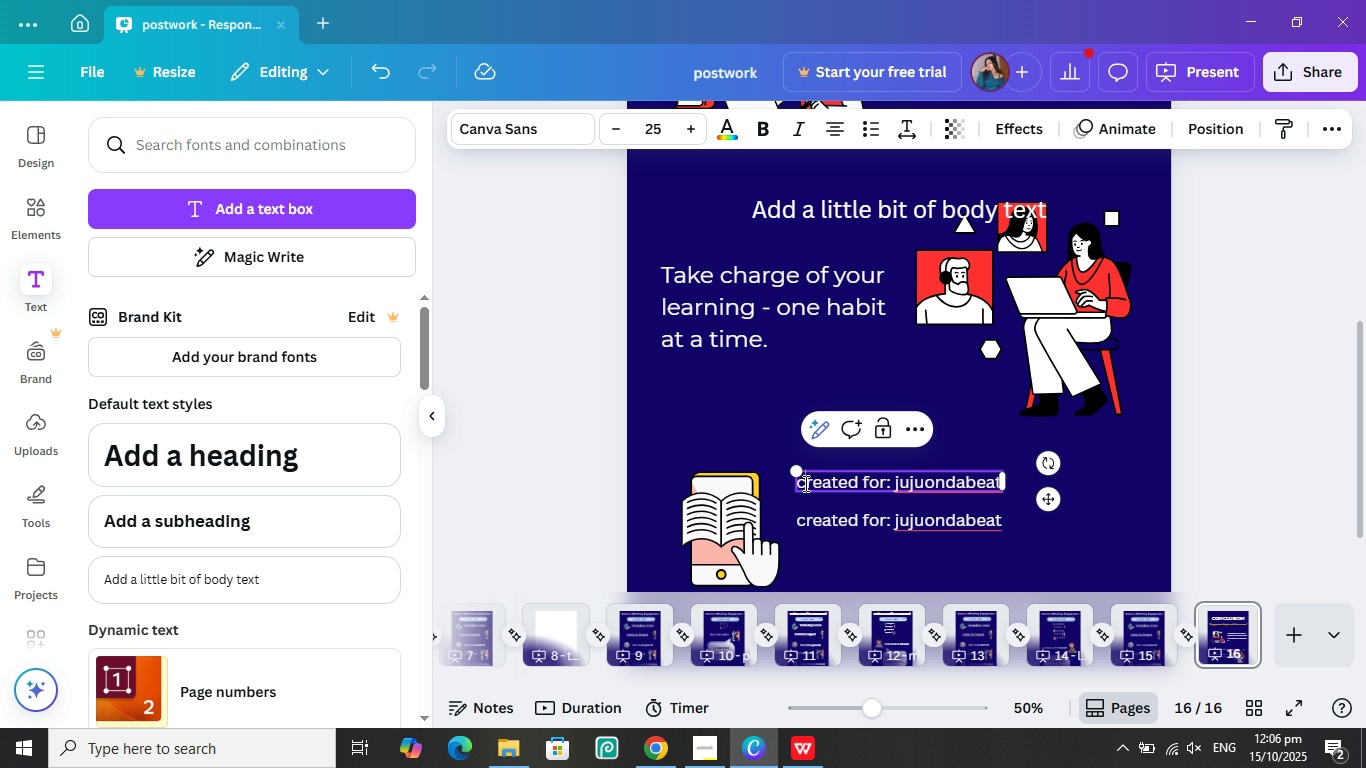 
left_click([804, 483])
 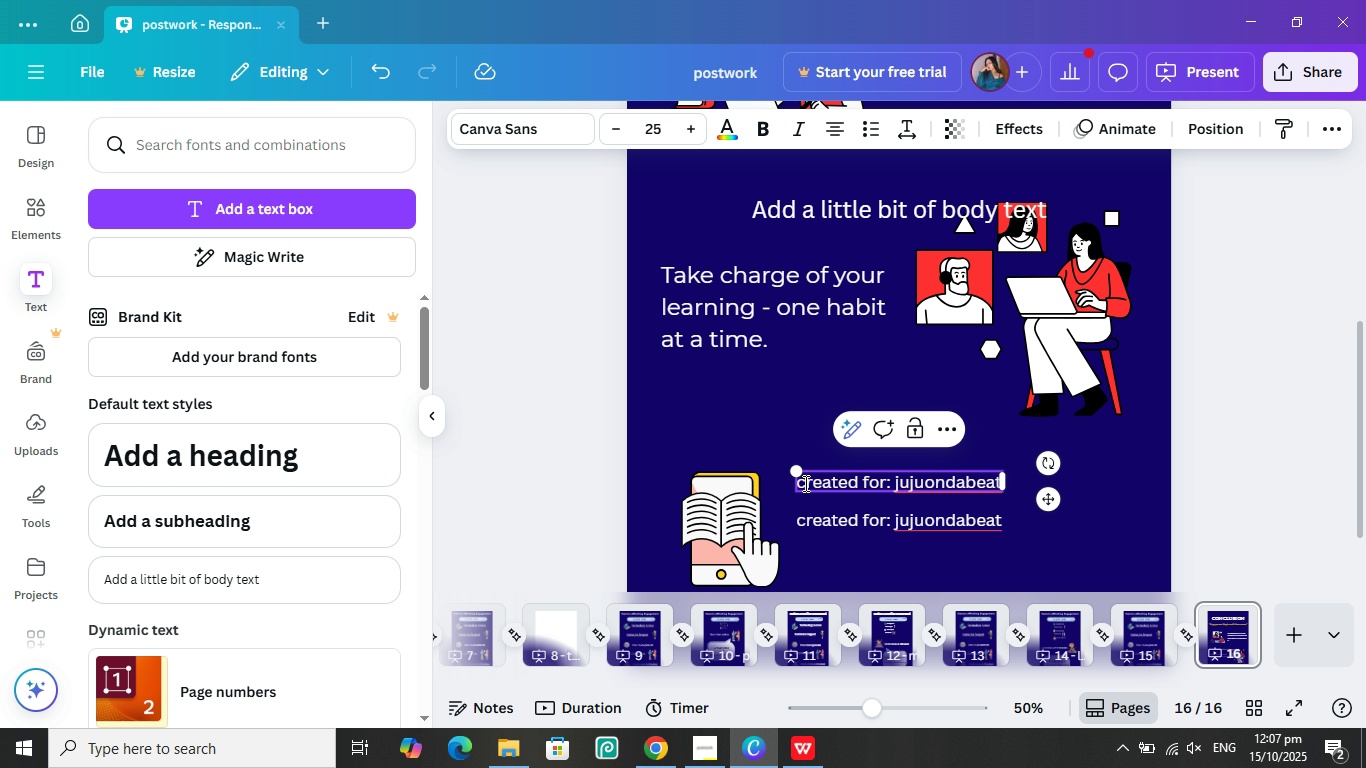 
key(Backspace)
 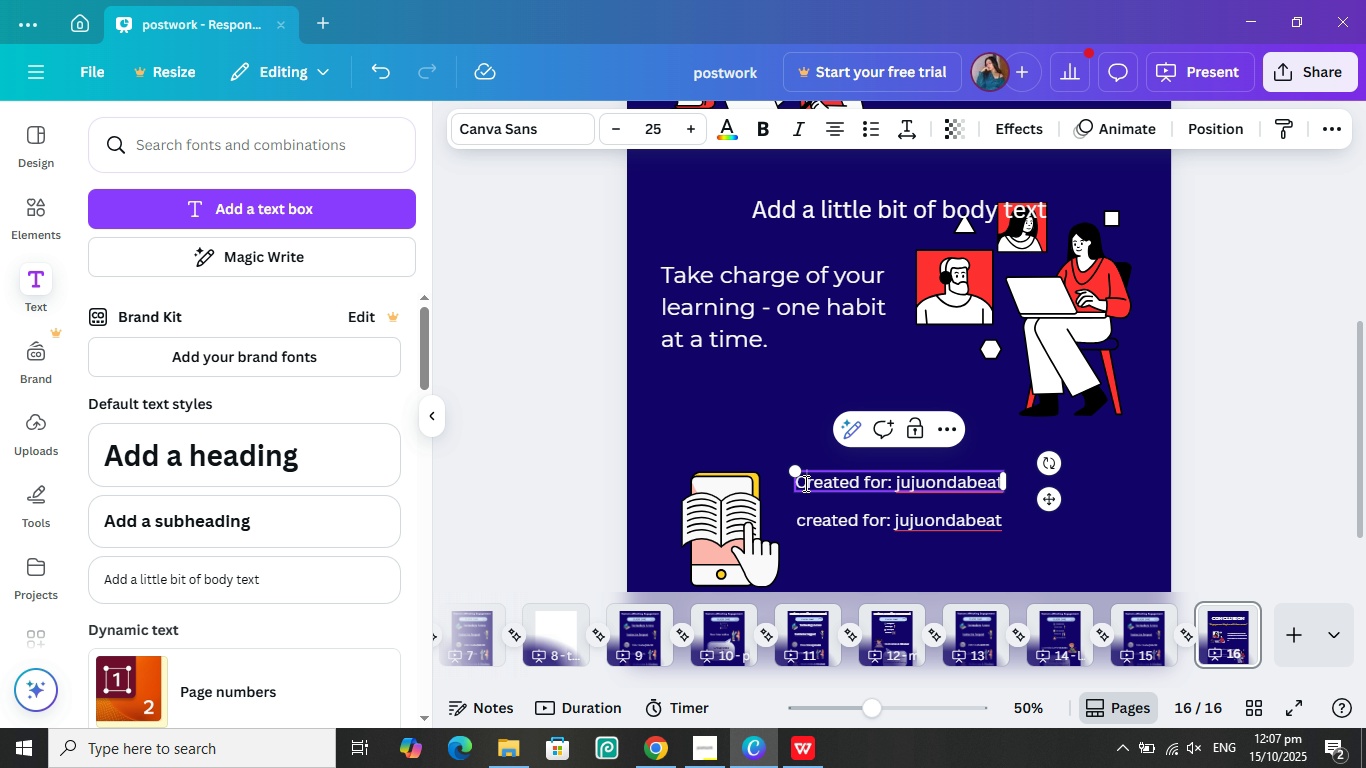 
key(Shift+ShiftLeft)
 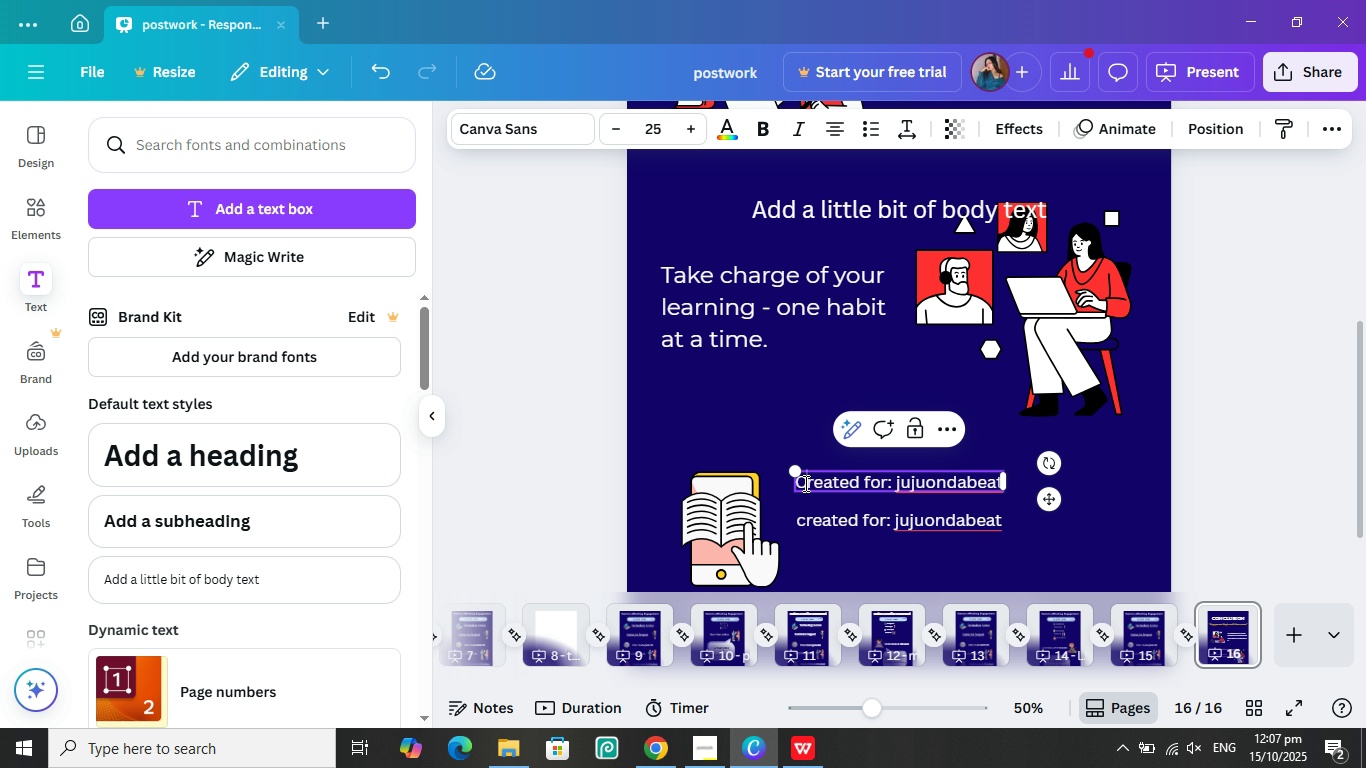 
key(C)
 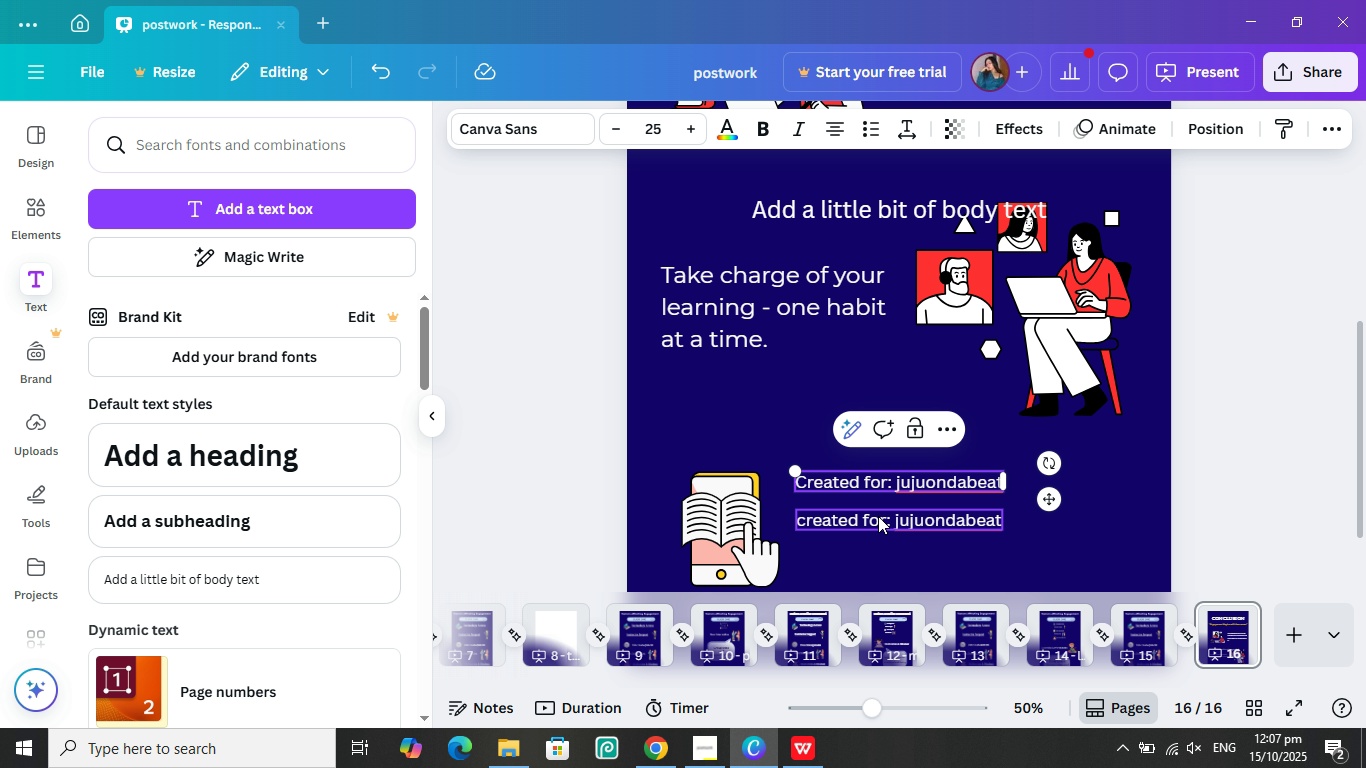 
left_click([878, 517])
 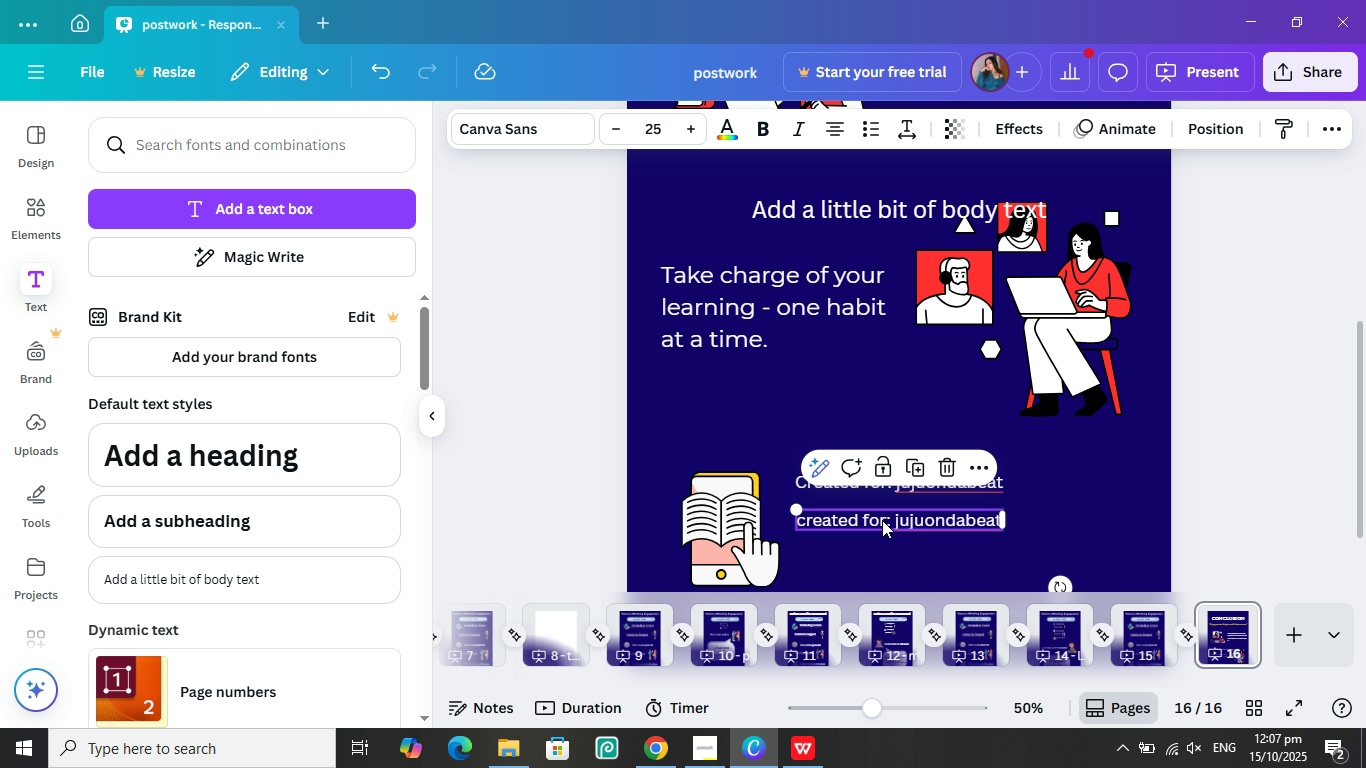 
left_click([882, 520])
 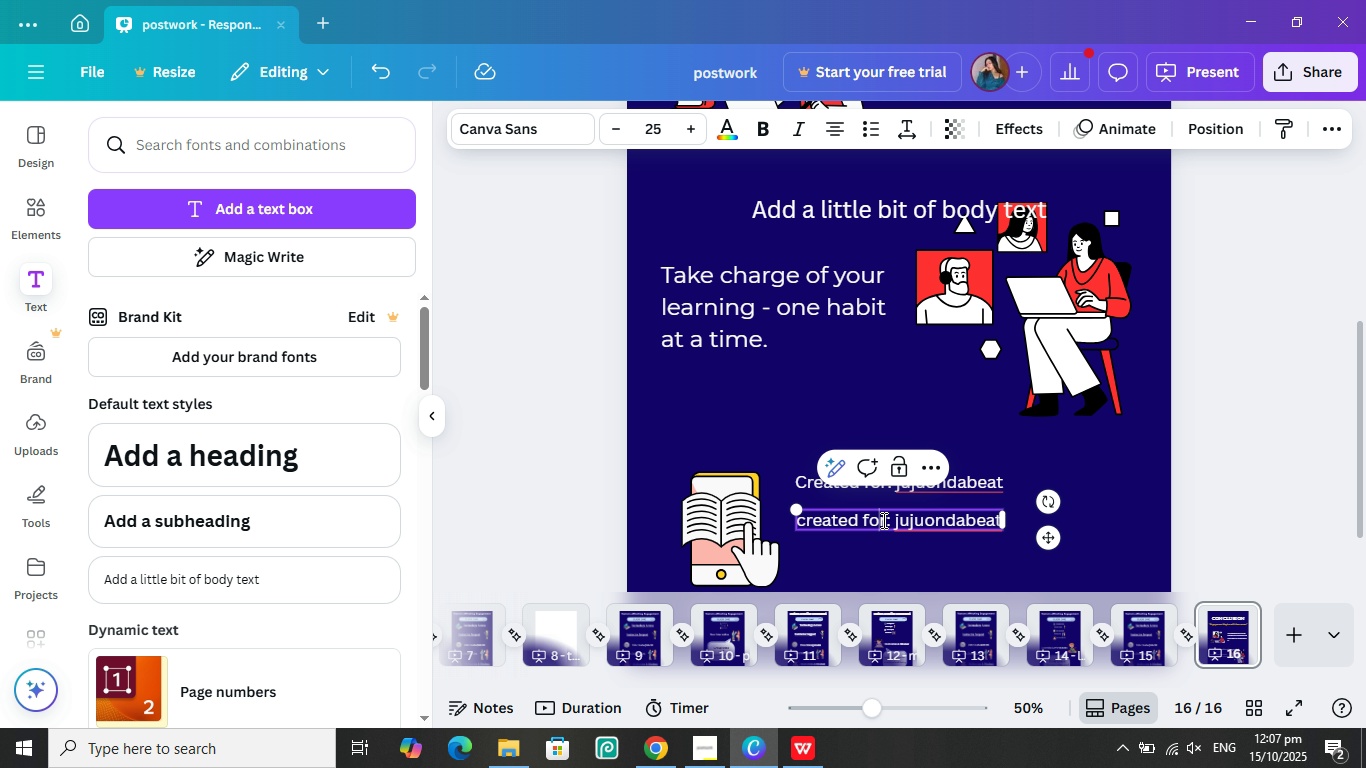 
left_click([882, 520])
 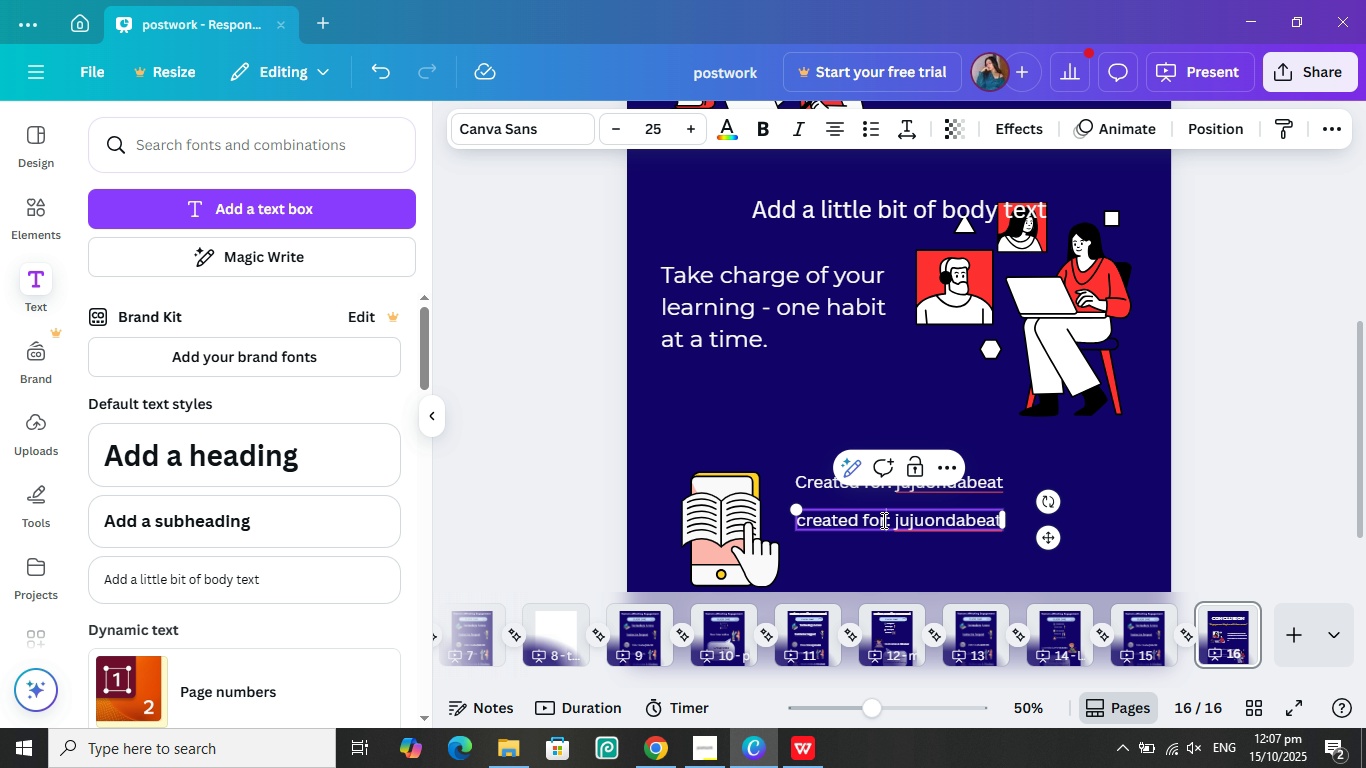 
hold_key(key=ArrowRight, duration=0.96)
 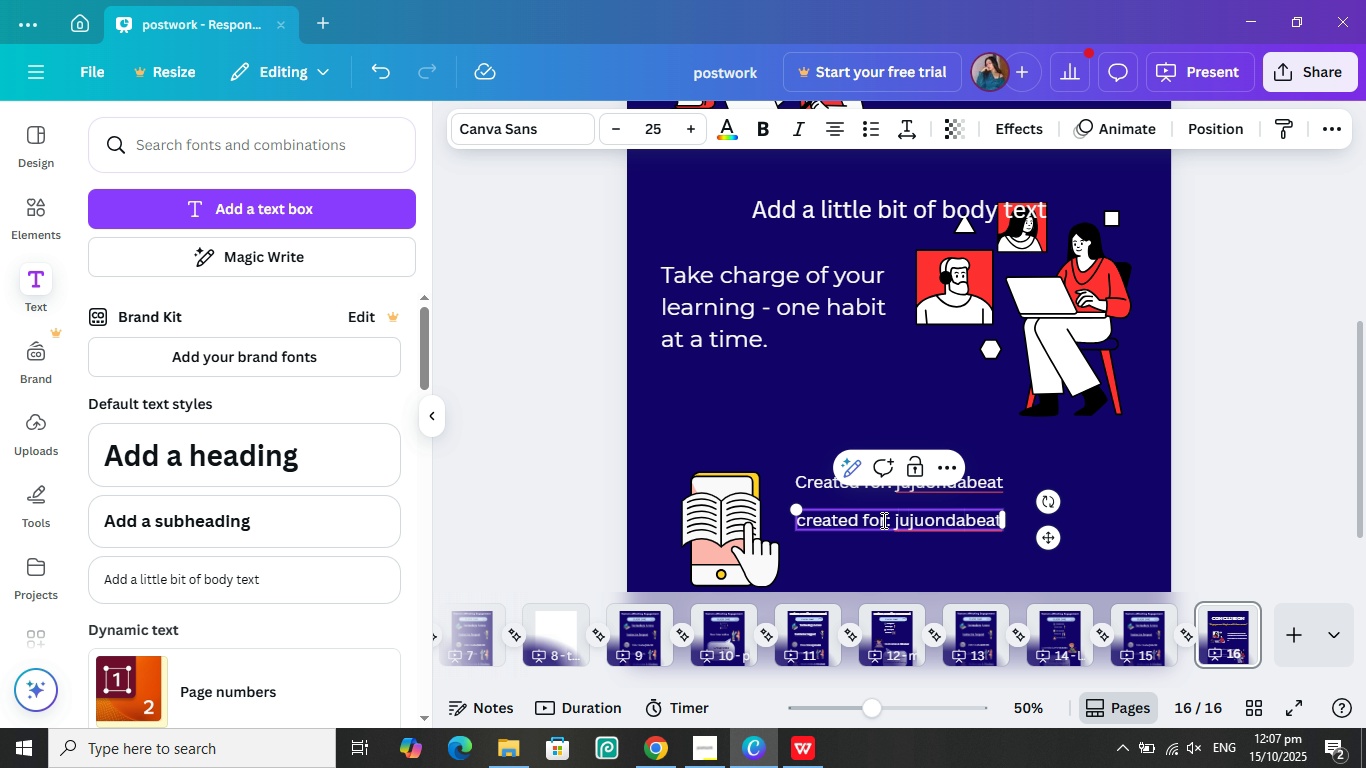 
key(Control+A)
 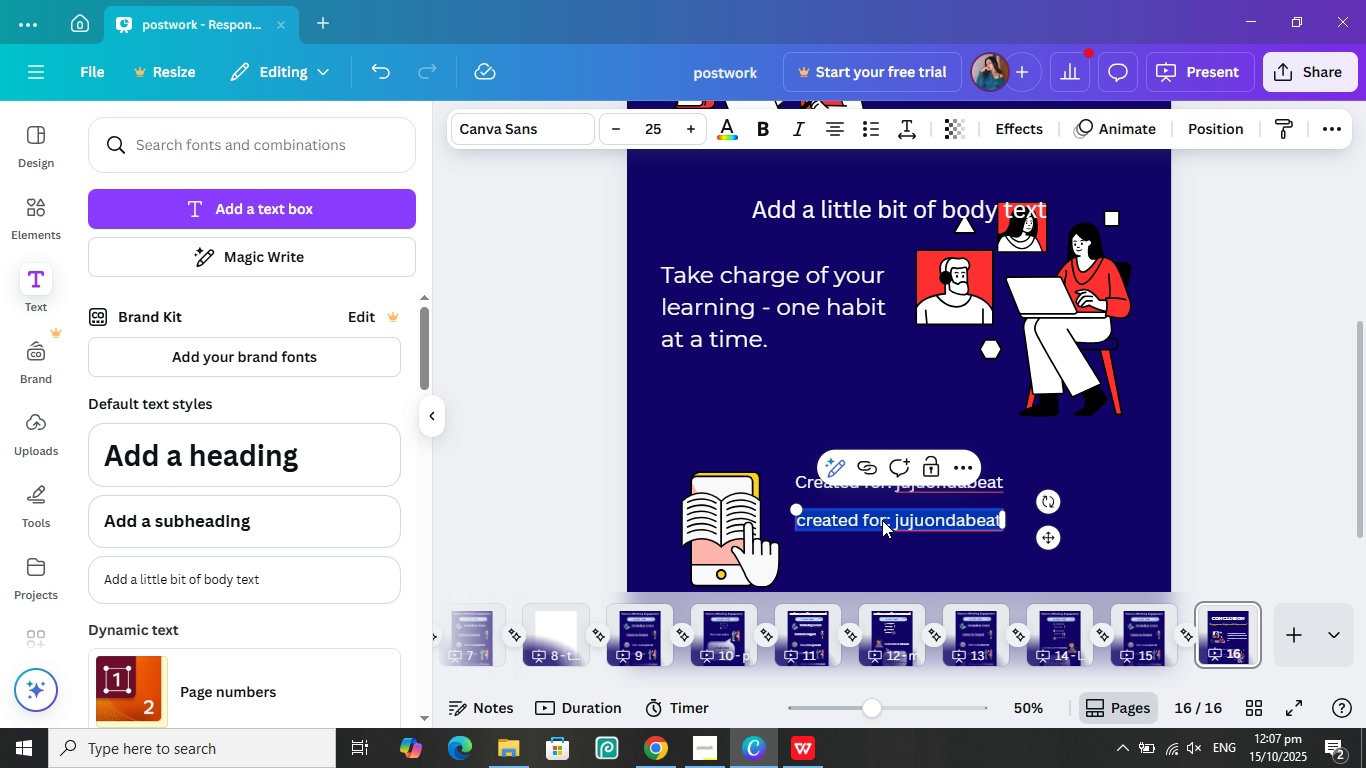 
key(Backspace)
type(Designed in: Canva)
 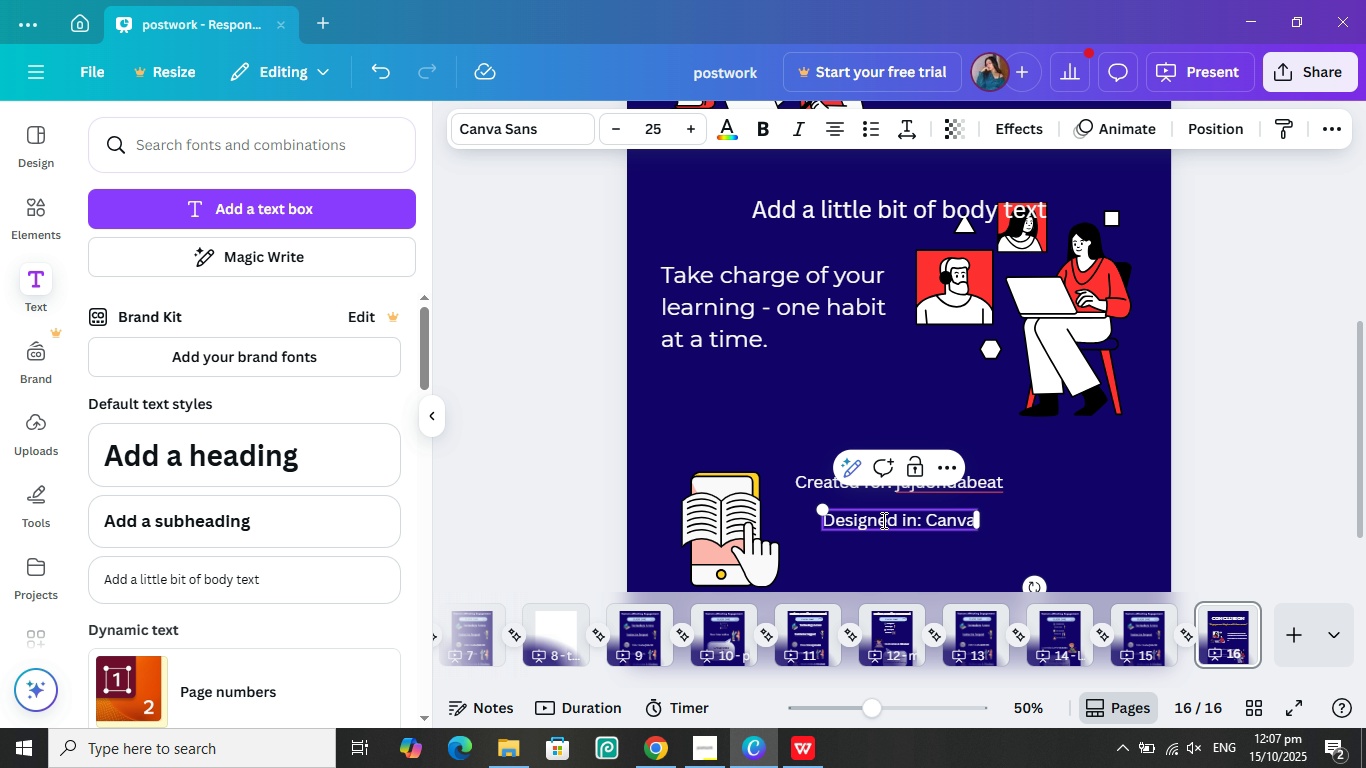 
left_click([1049, 499])
 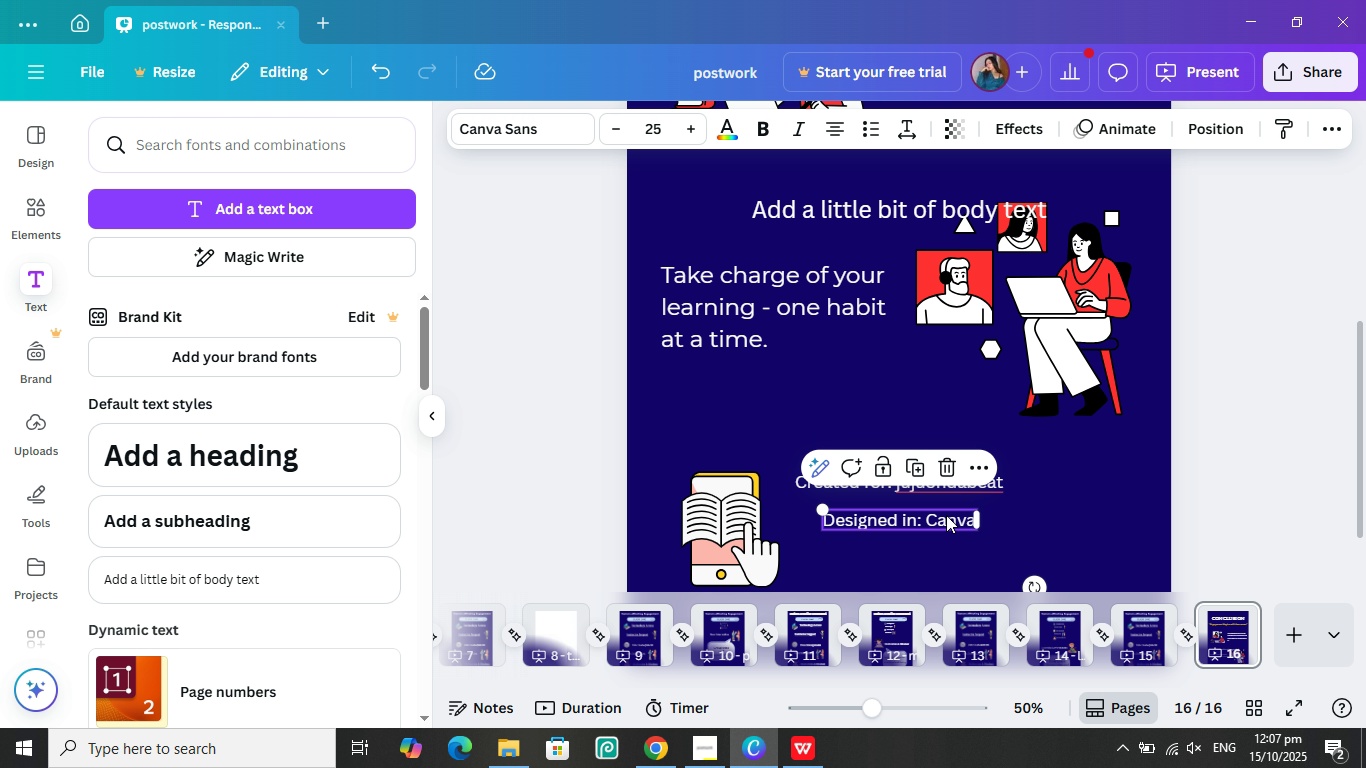 
mouse_move([958, 530])
 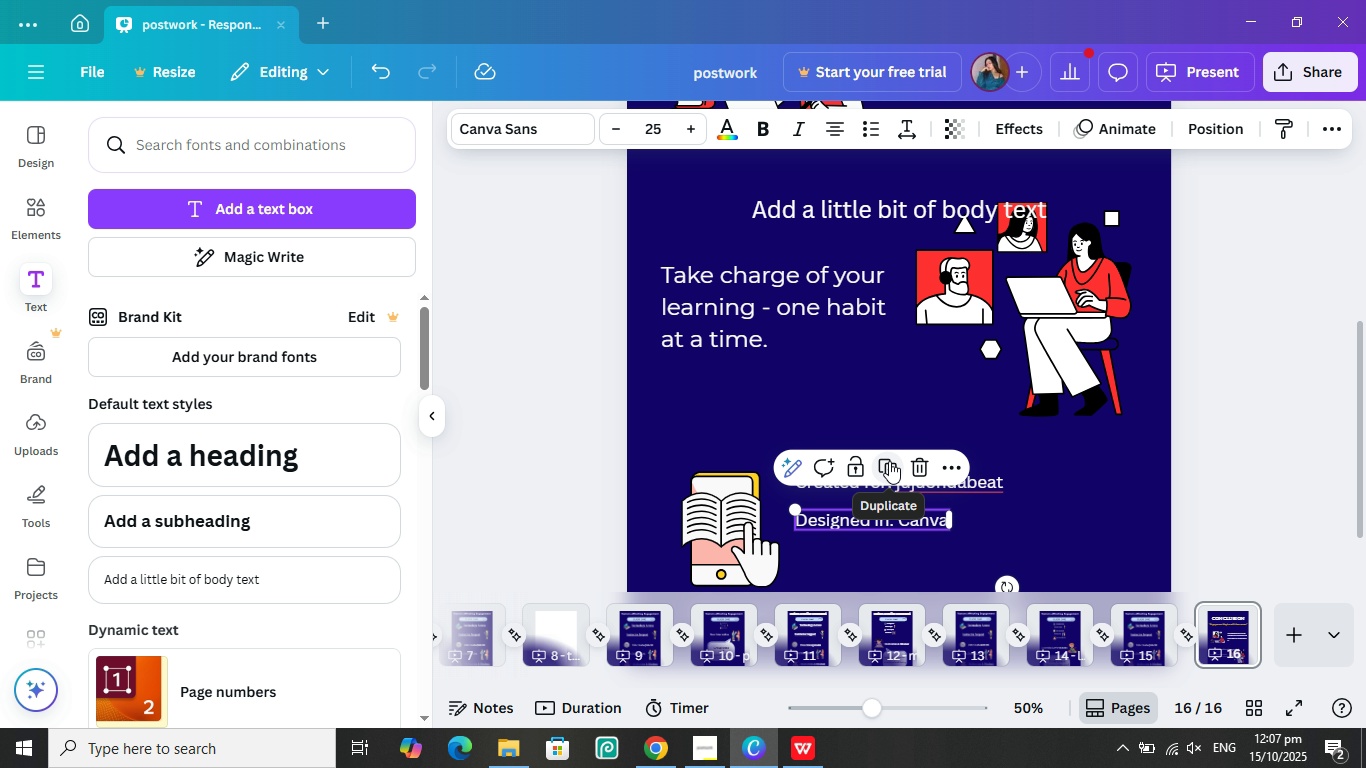 
left_click([889, 461])
 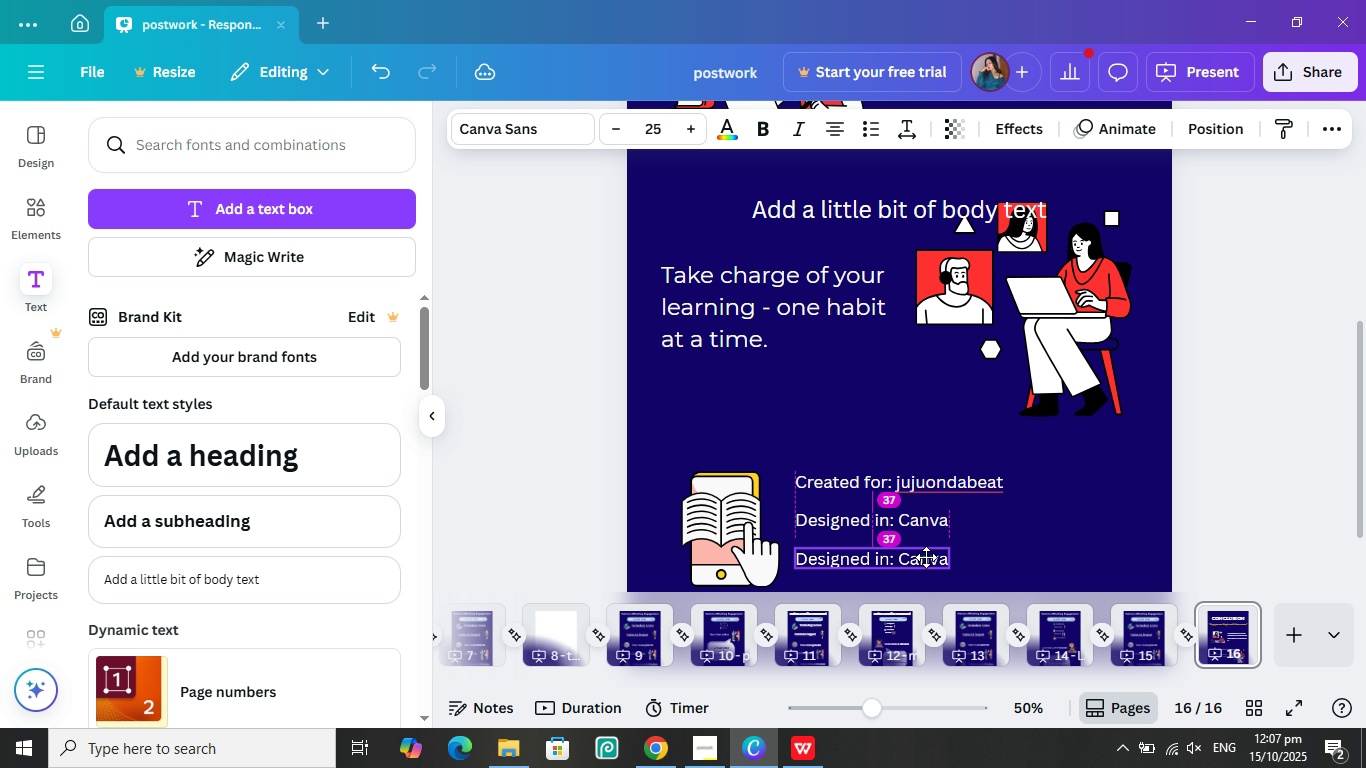 
wait(6.86)
 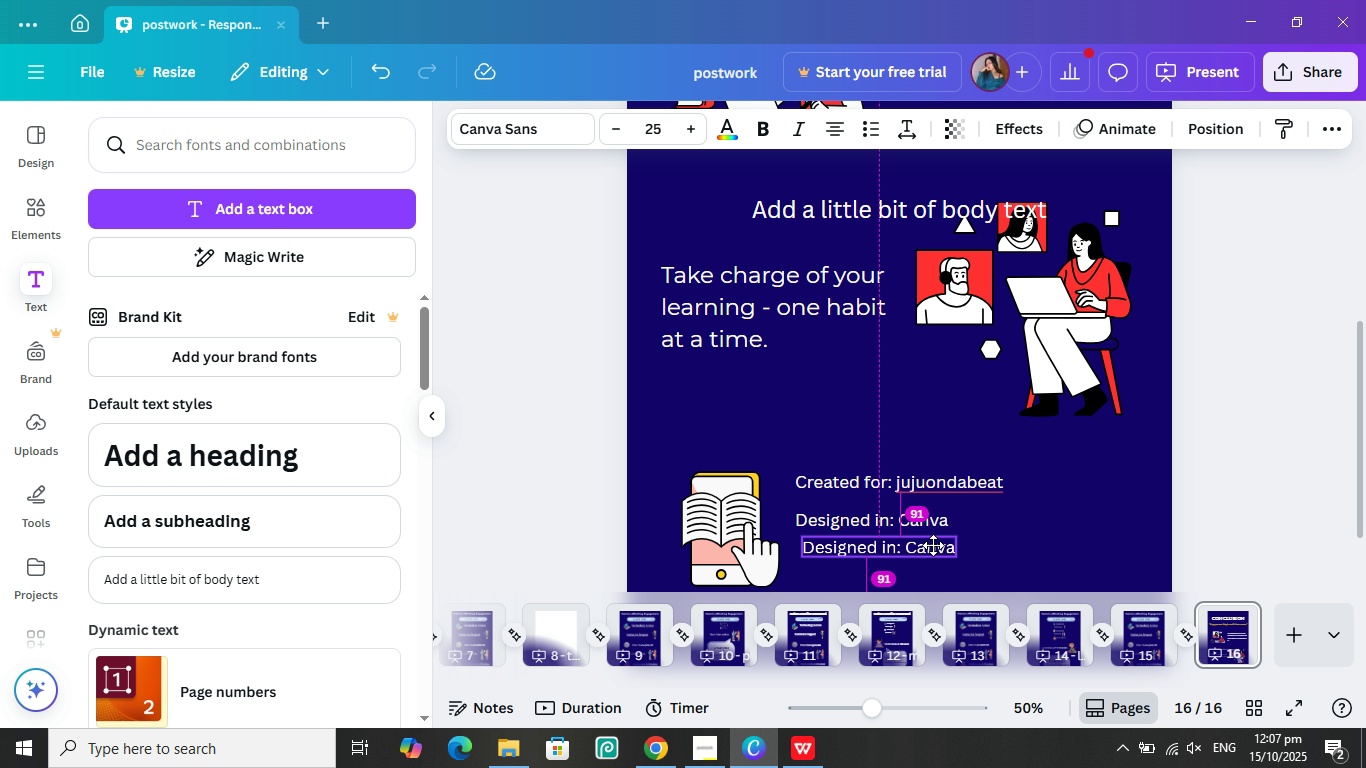 
scroll: coordinate [1016, 540], scroll_direction: down, amount: 2.0
 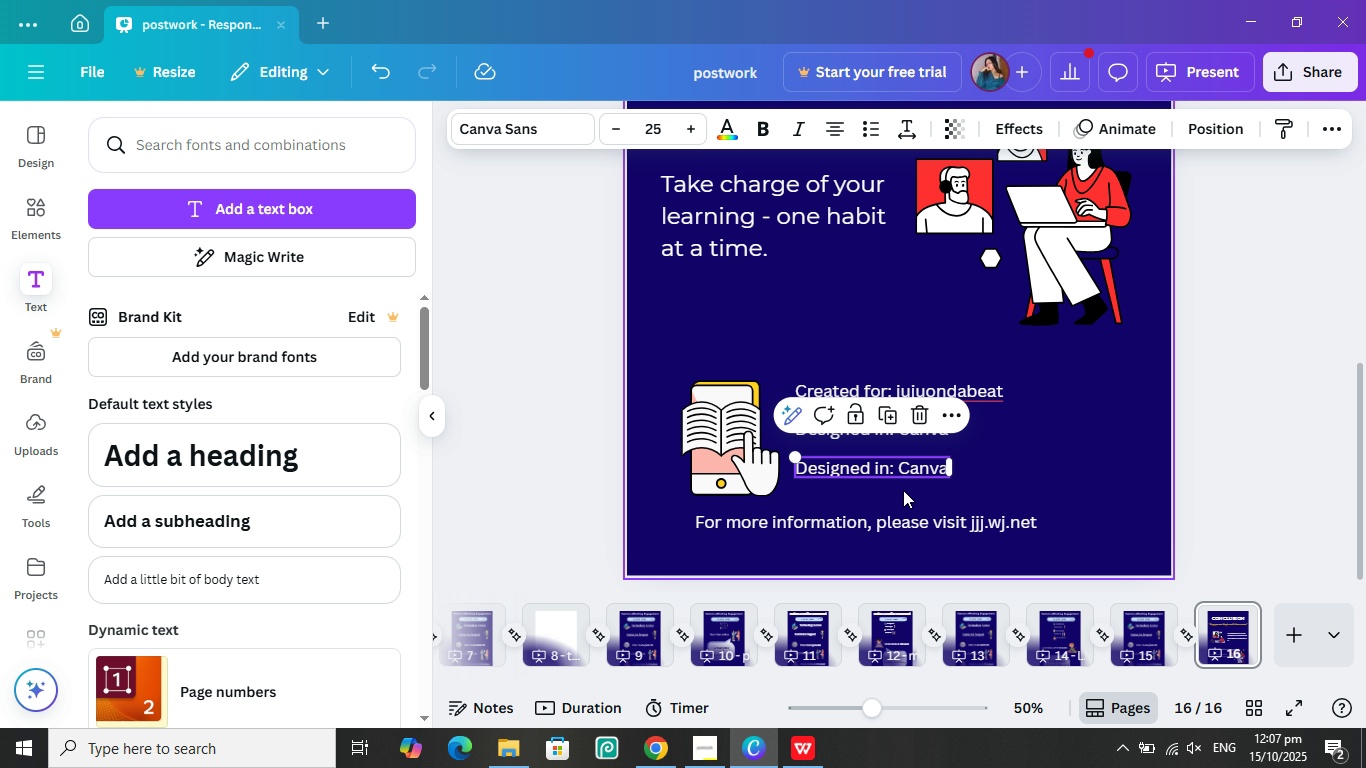 
left_click([900, 467])
 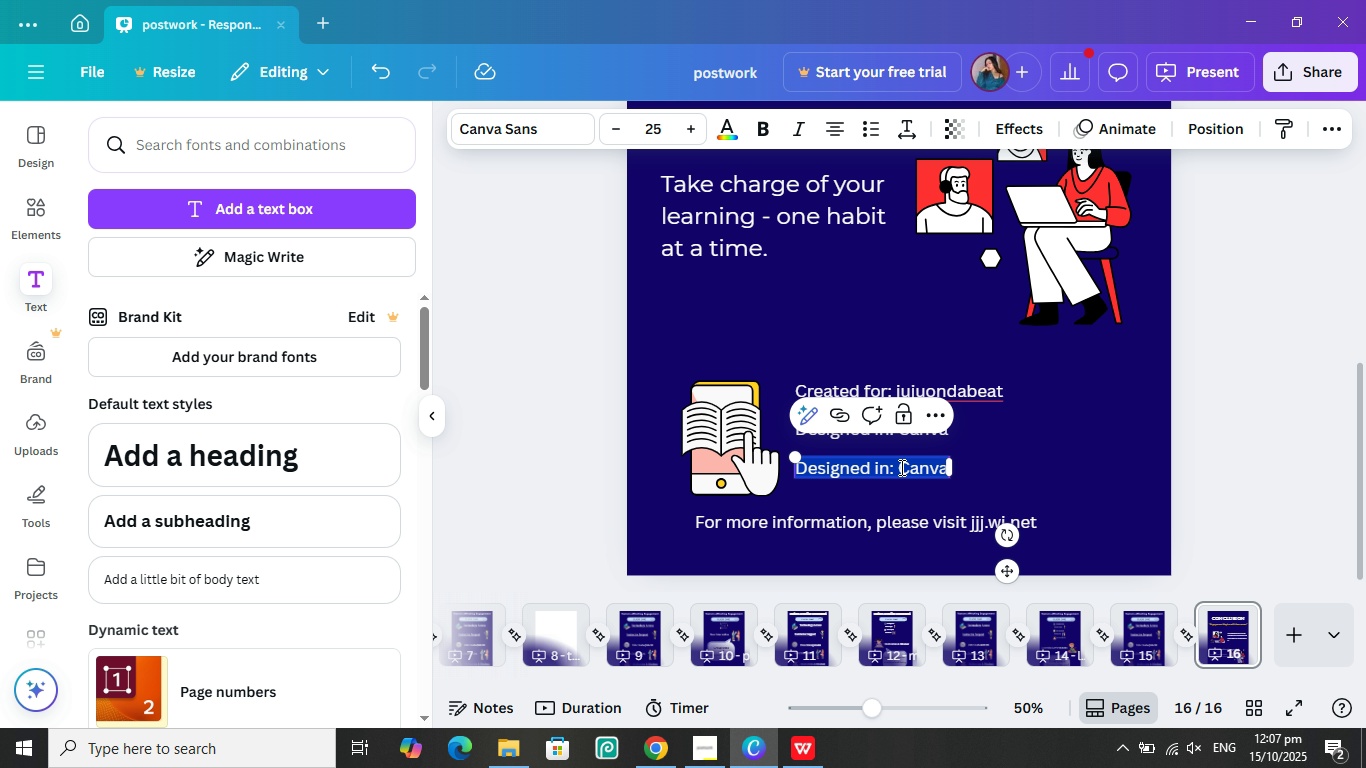 
type(Acces)
 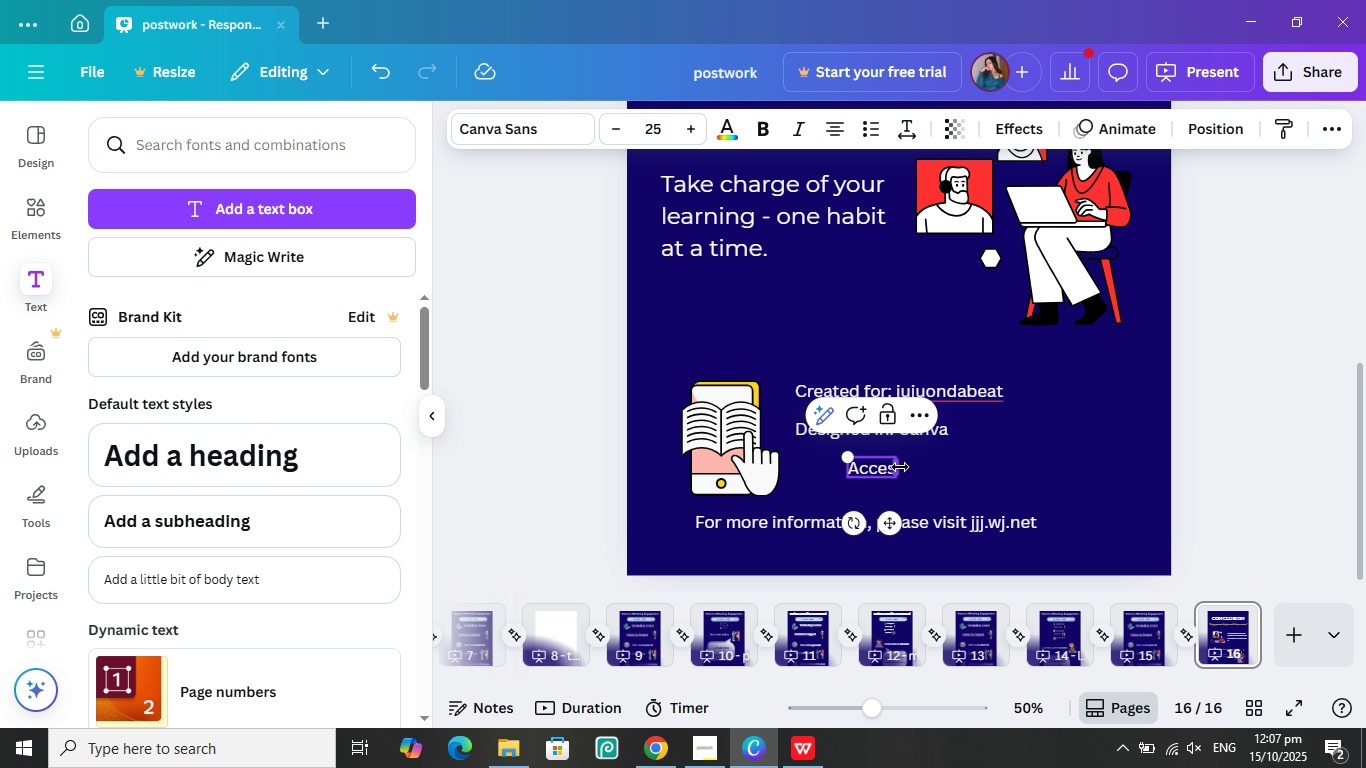 
type(sibility )
 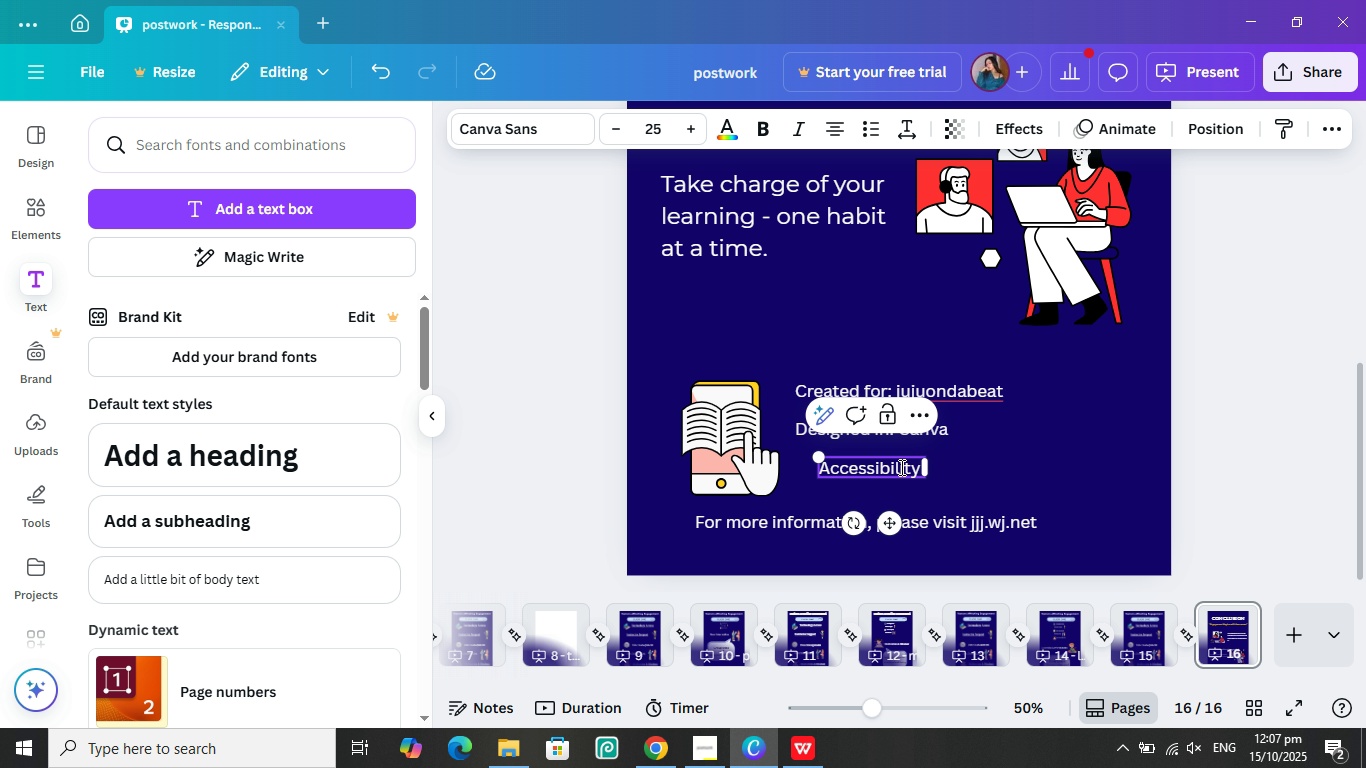 
wait(10.43)
 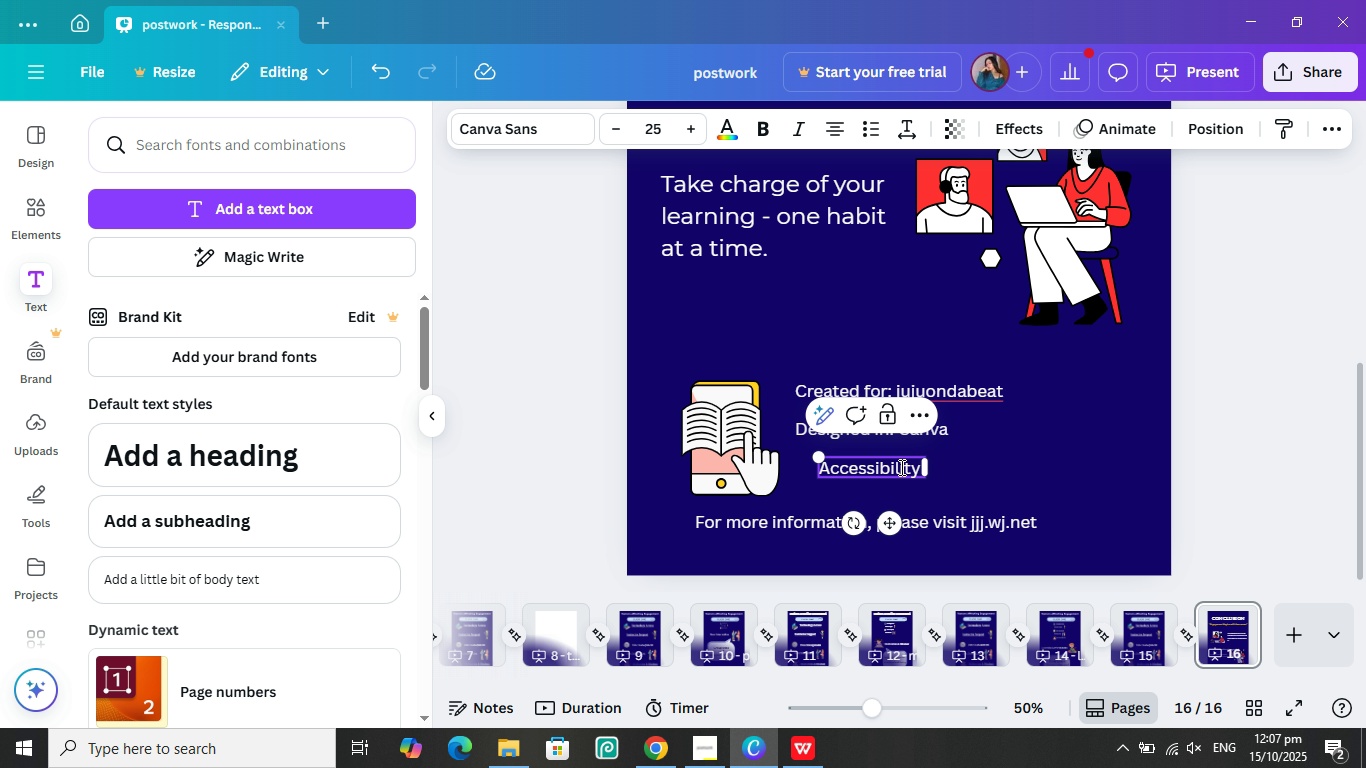 
key(NumLock)
 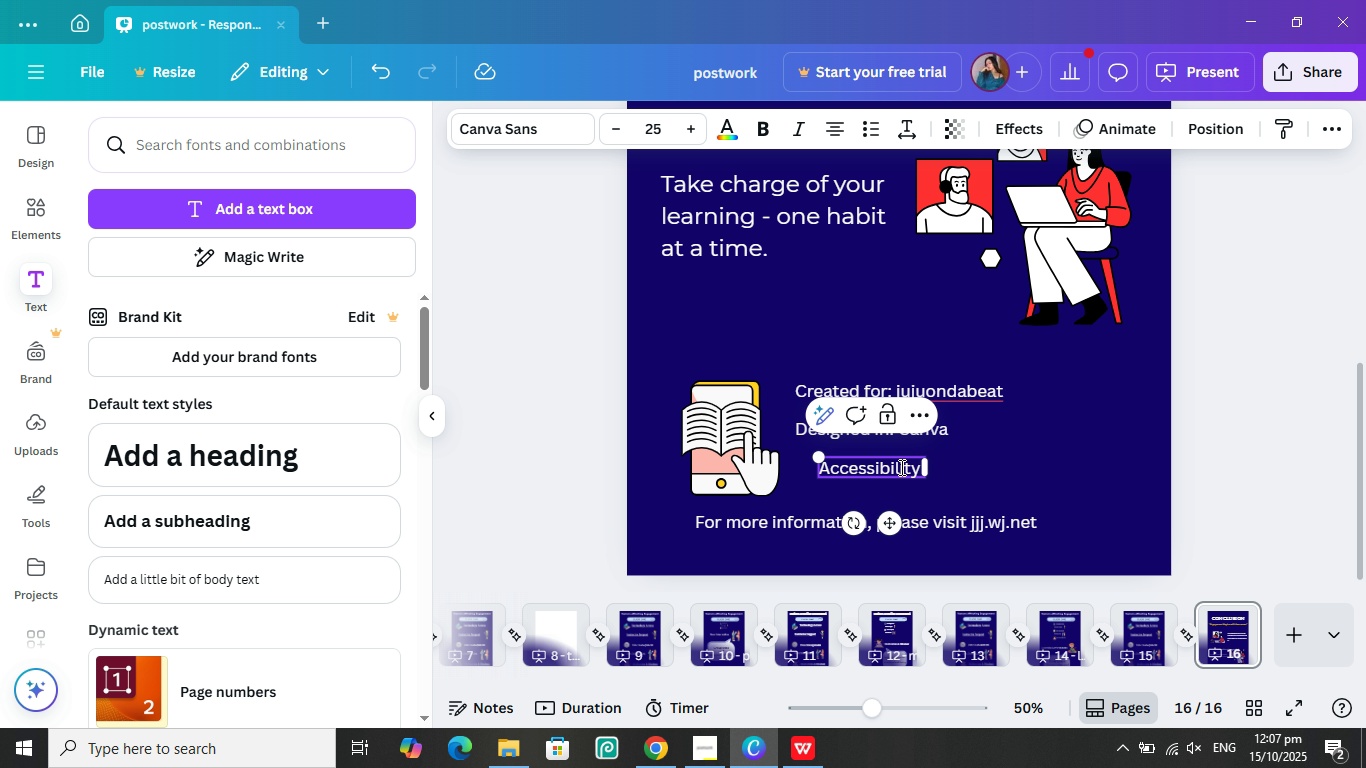 
key(Shift+Quote)
 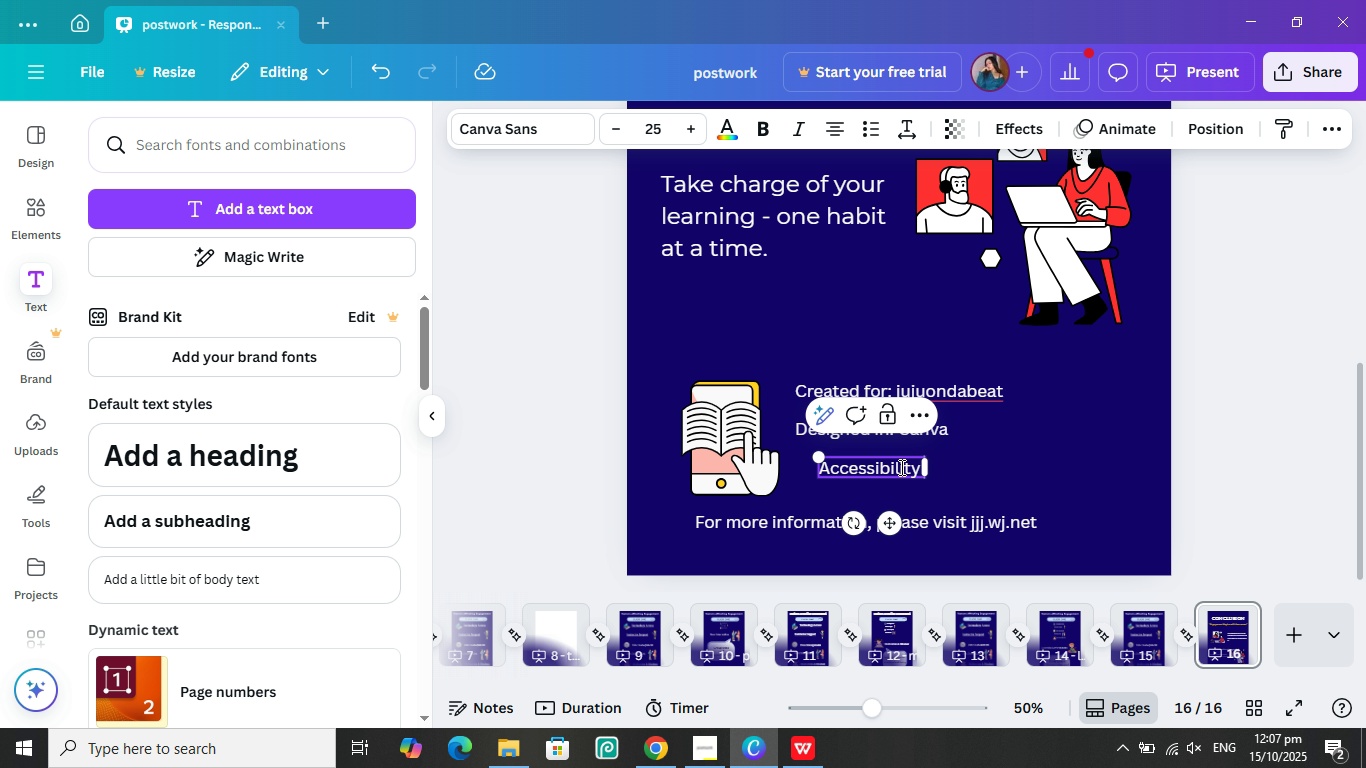 
key(Shift+Space)
 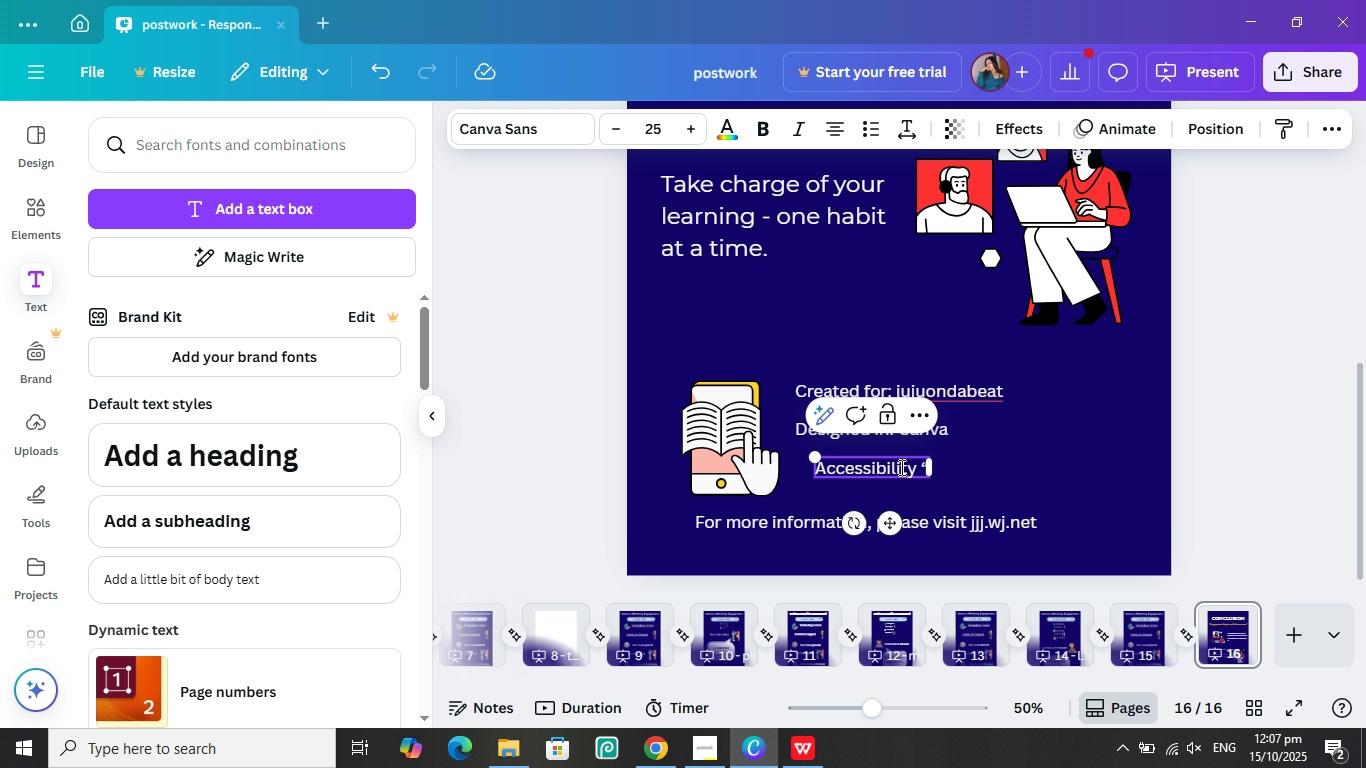 
key(Shift+Backspace)
 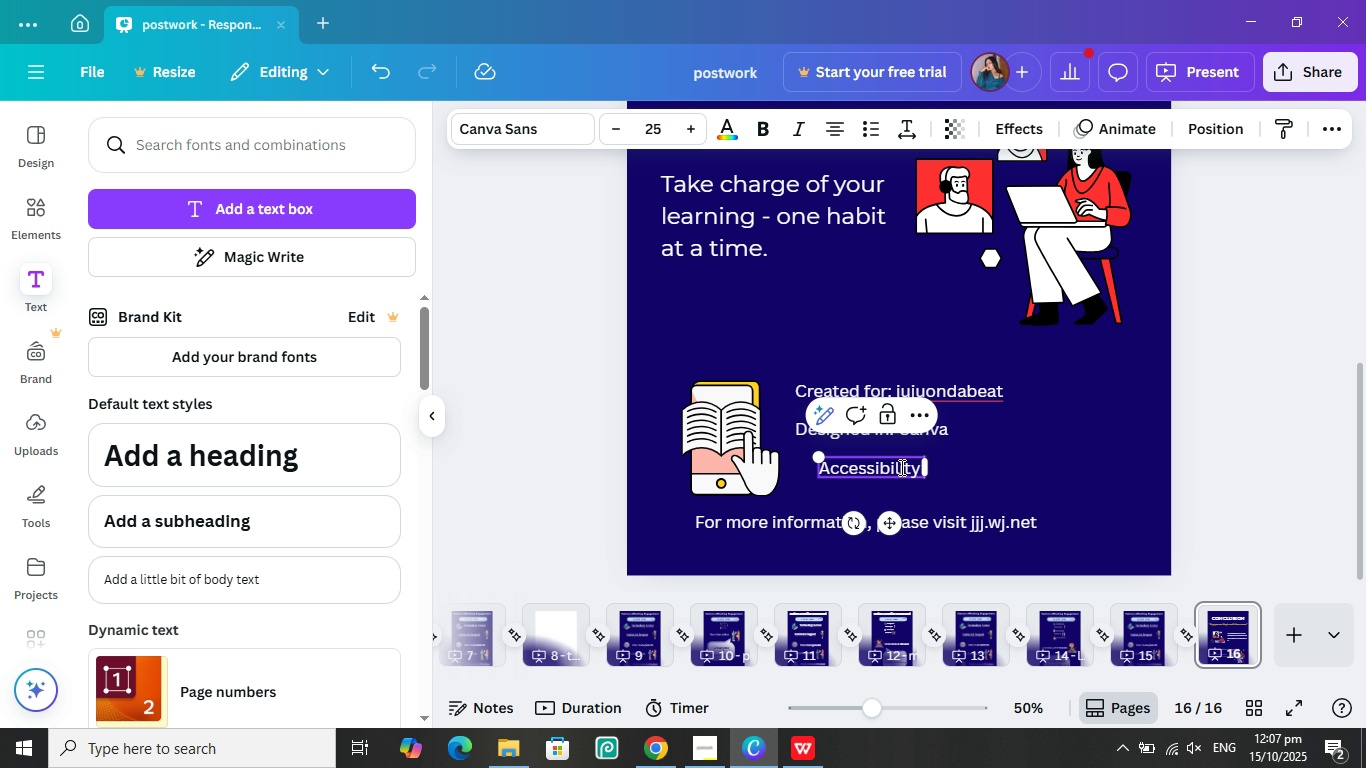 
key(Shift+Backspace)
 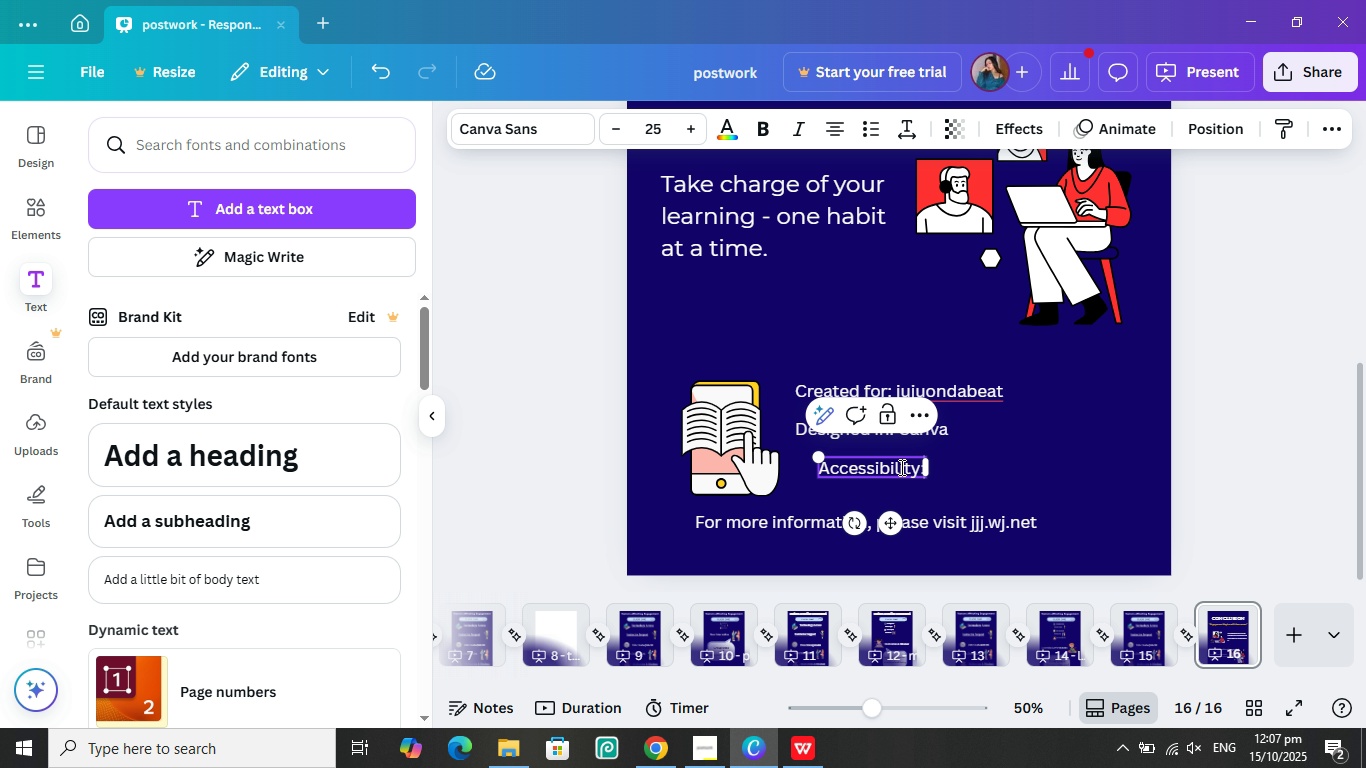 
key(Shift+ShiftLeft)
 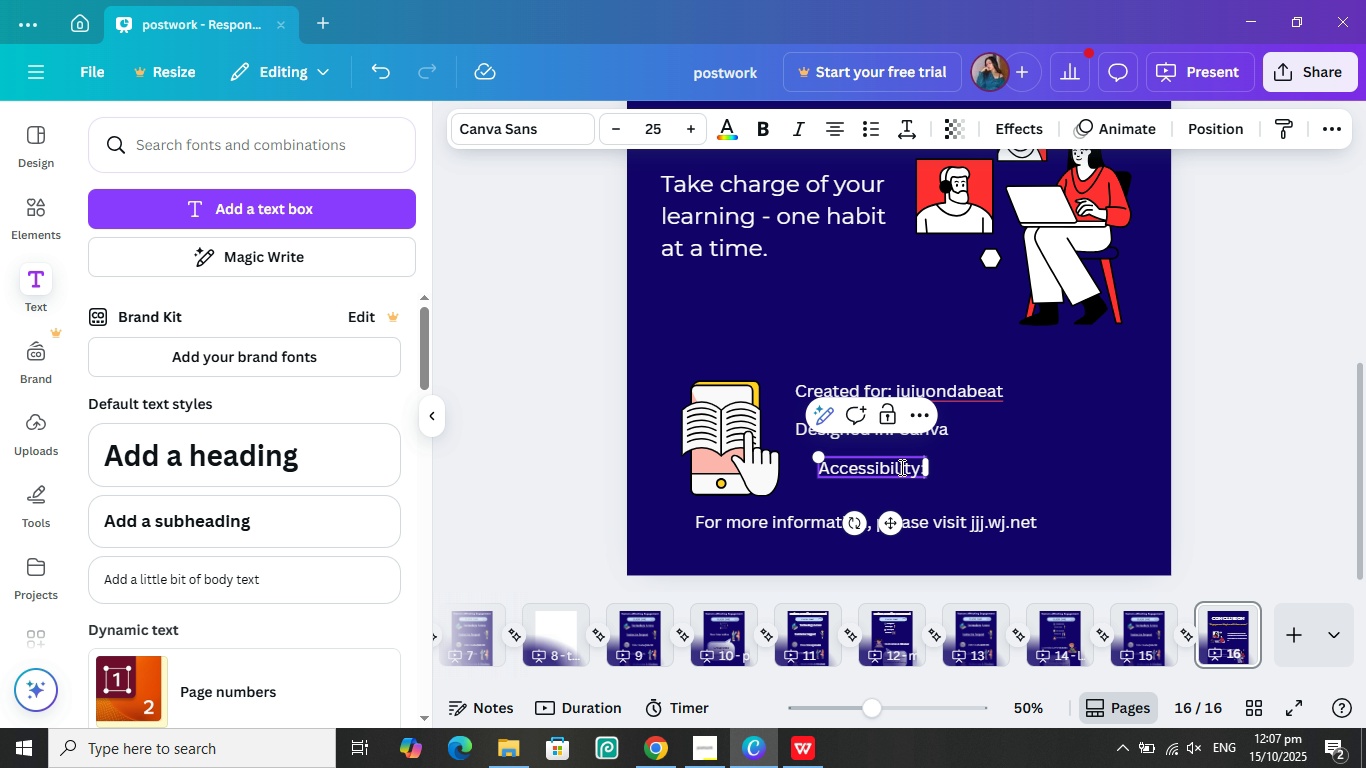 
key(Shift+Semicolon)
 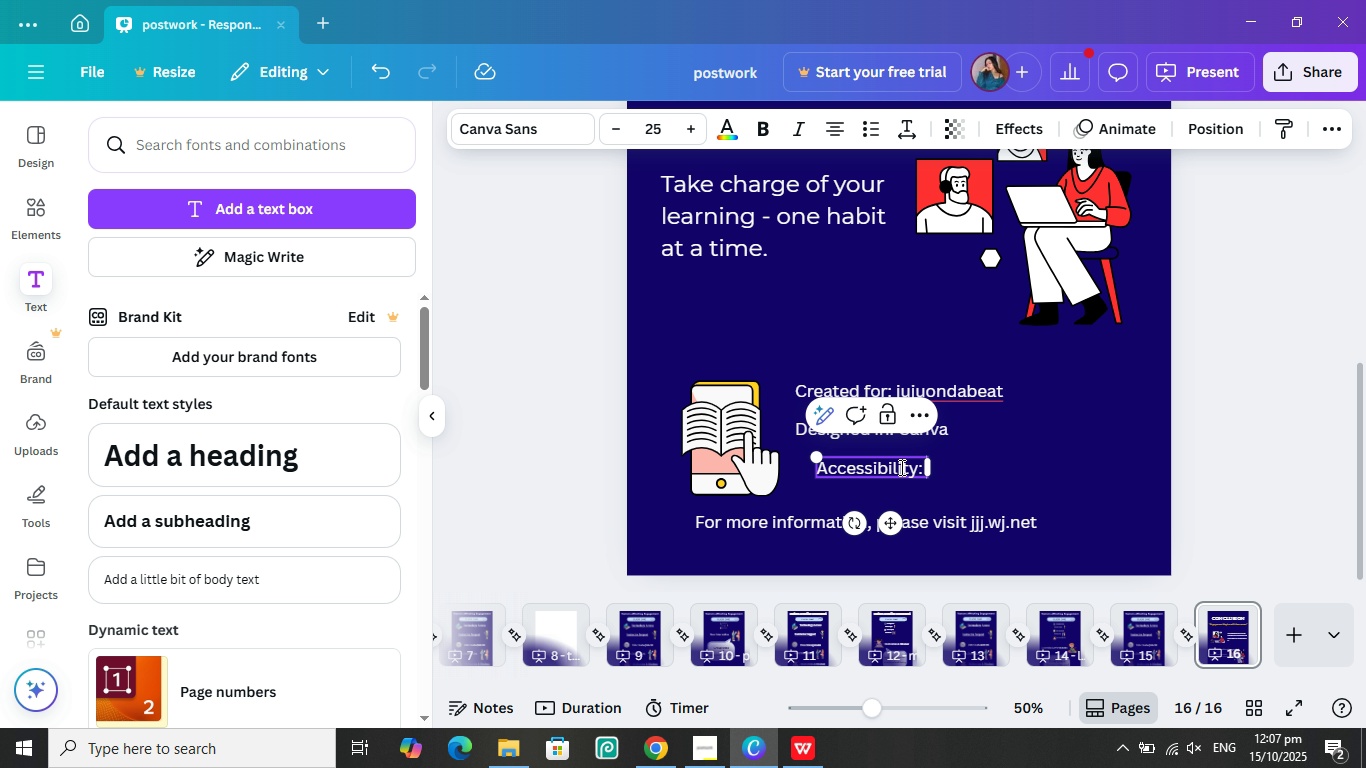 
key(Space)
 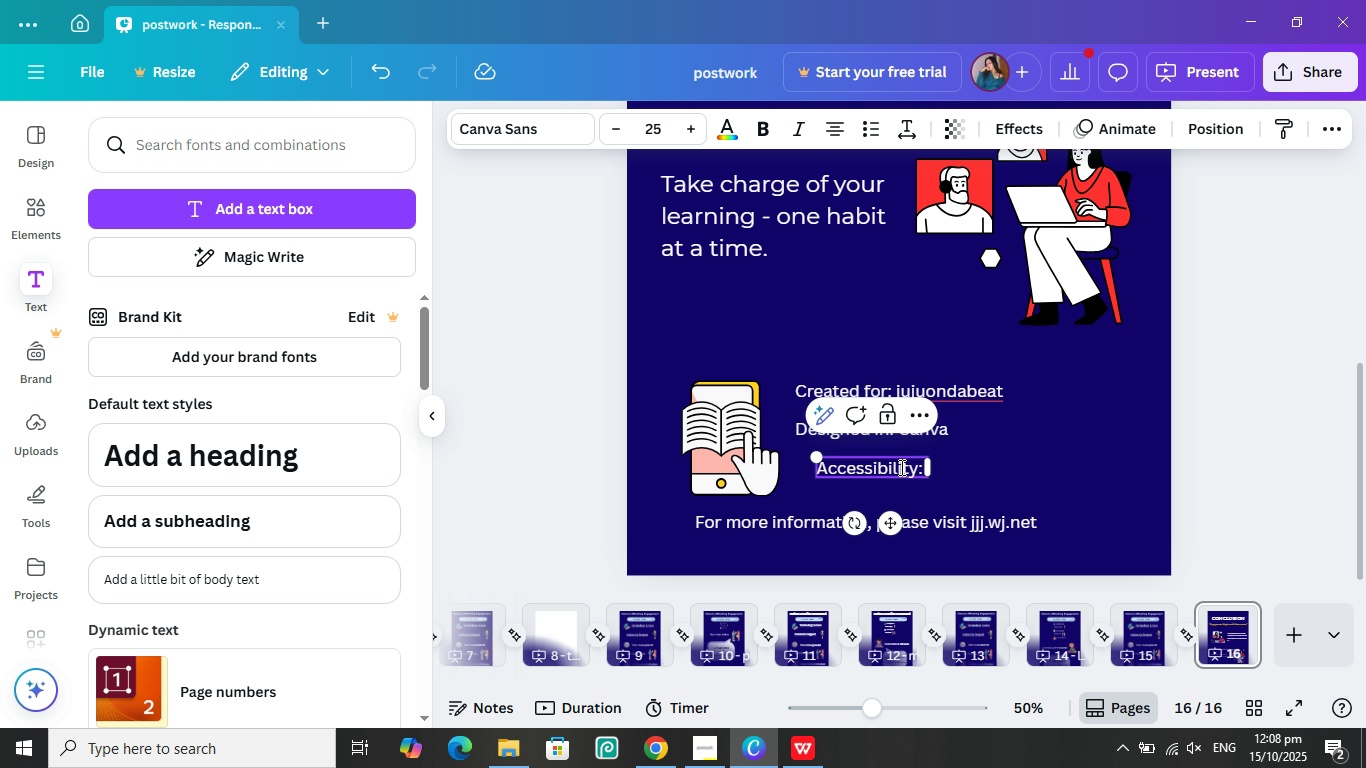 
wait(11.95)
 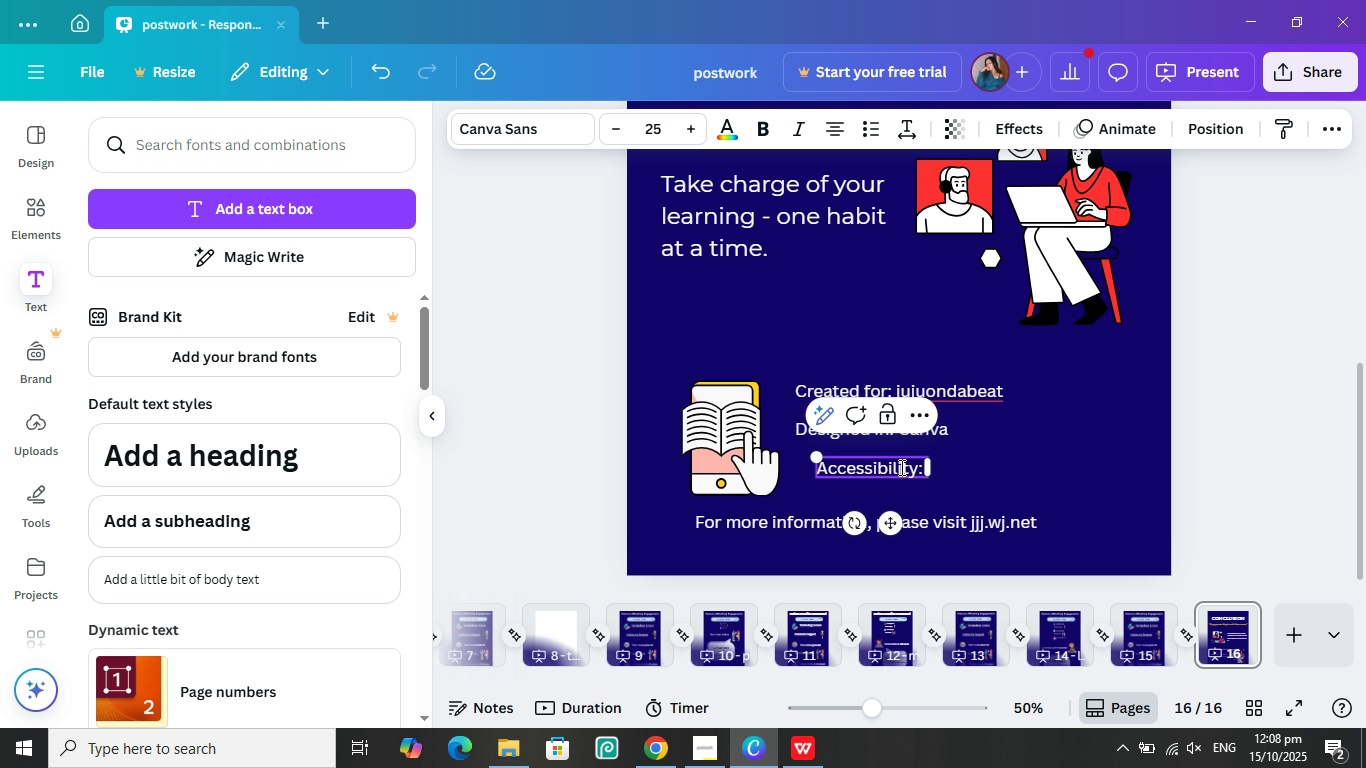 
type(WCAG 2.1)
 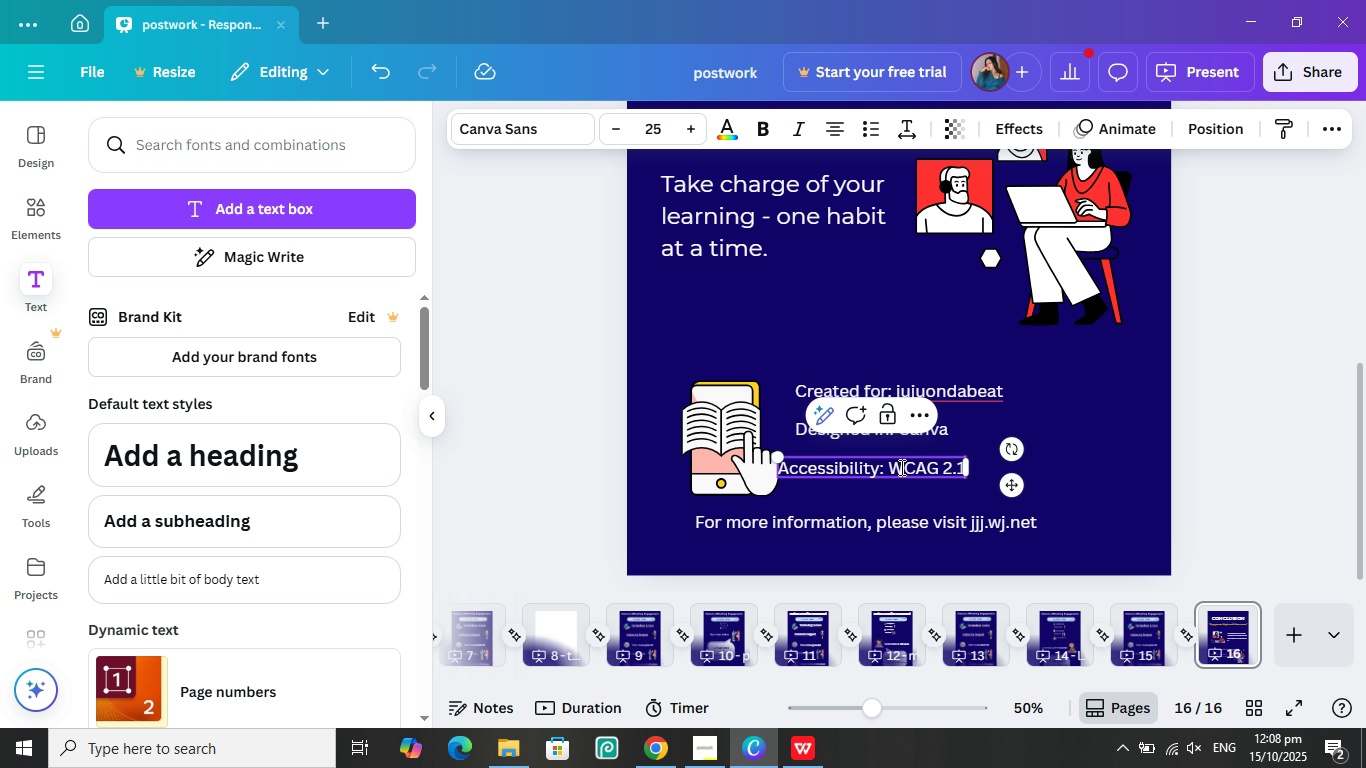 
type( C)
key(Backspace)
type(cO,)
key(Backspace)
key(Backspace)
type(C)
key(Backspace)
key(Backspace)
type(COMPLIANt)
 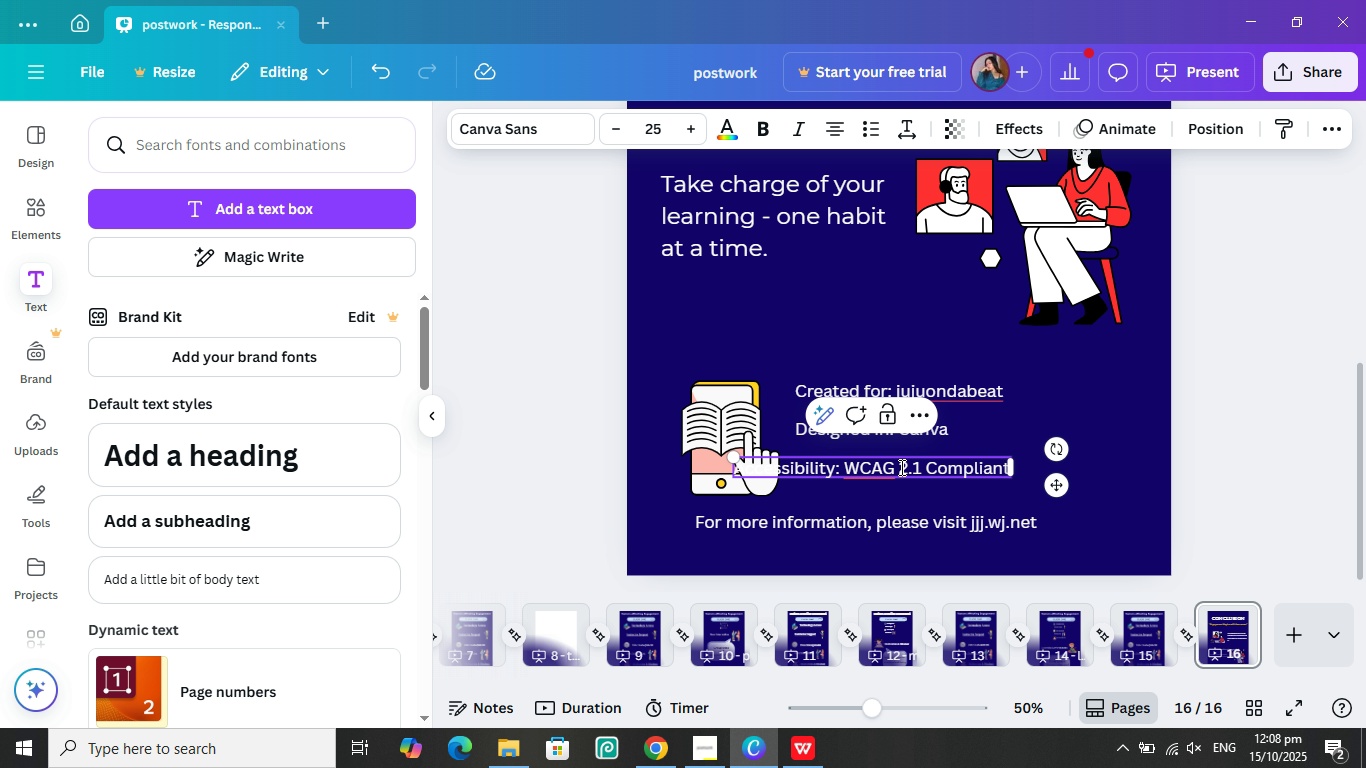 
mouse_move([1132, 485])
 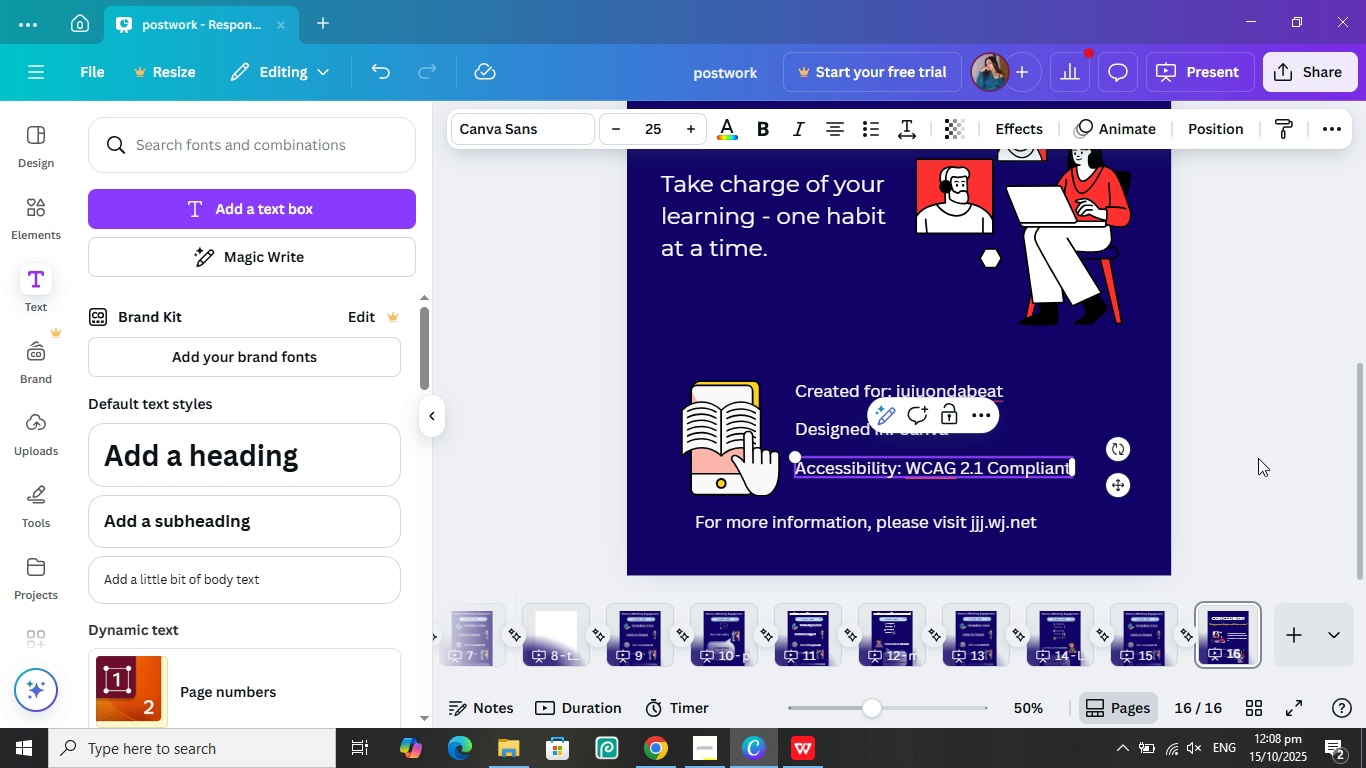 
left_click([1258, 458])
 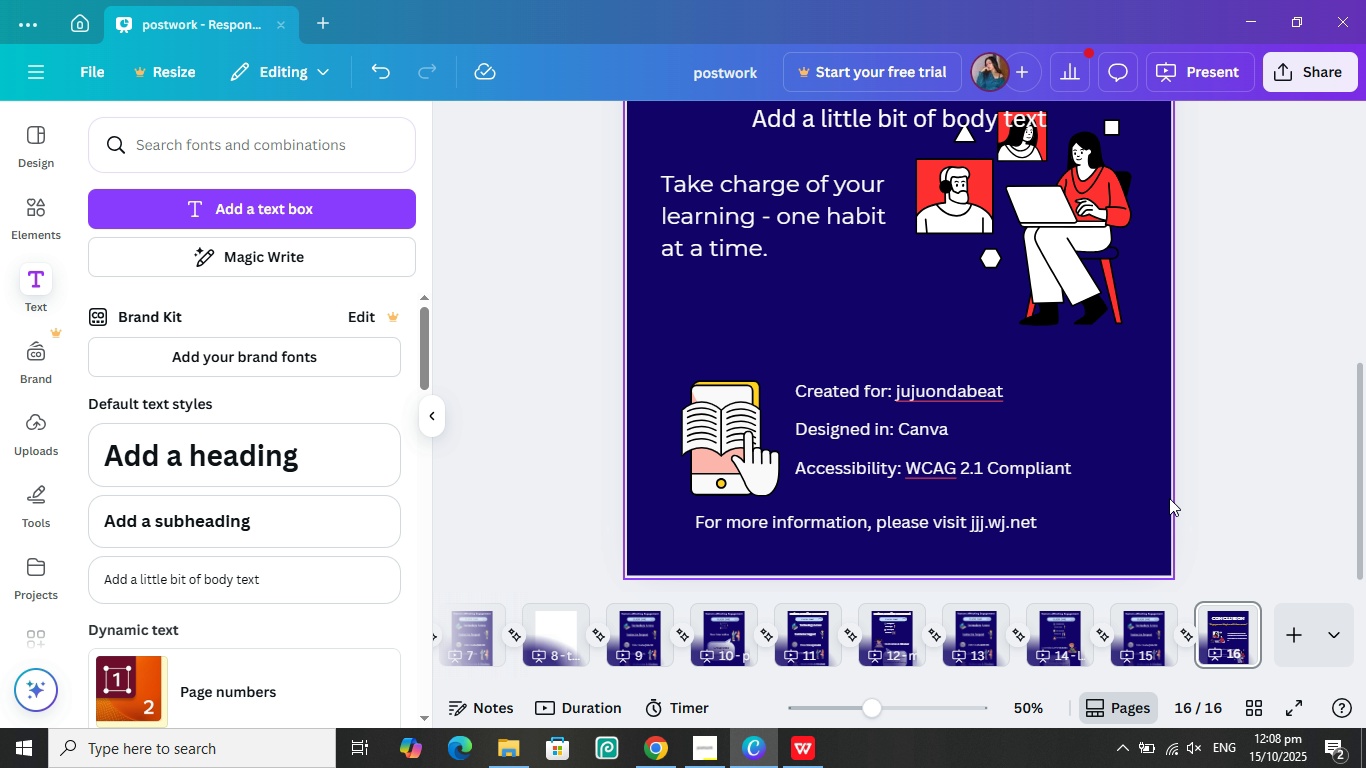 
scroll: coordinate [1112, 467], scroll_direction: up, amount: 6.0
 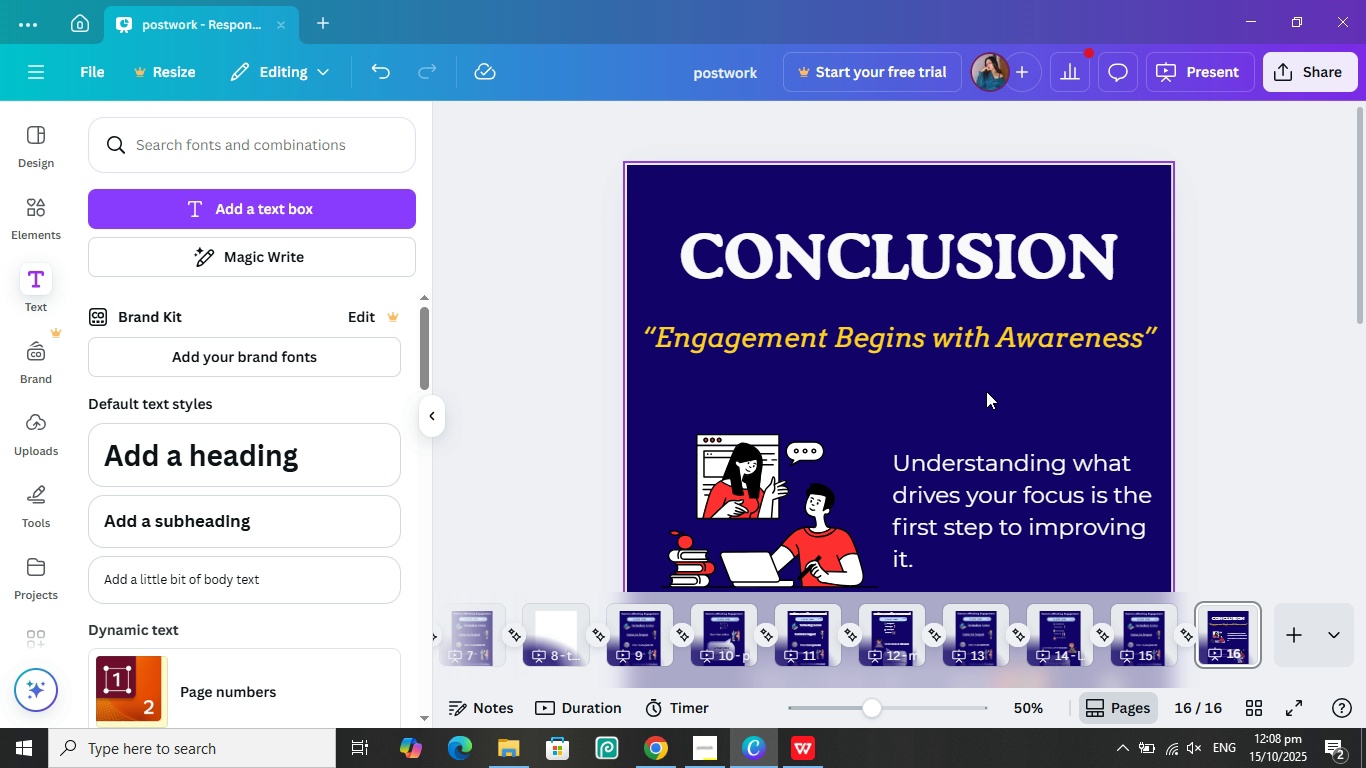 
left_click([928, 344])
 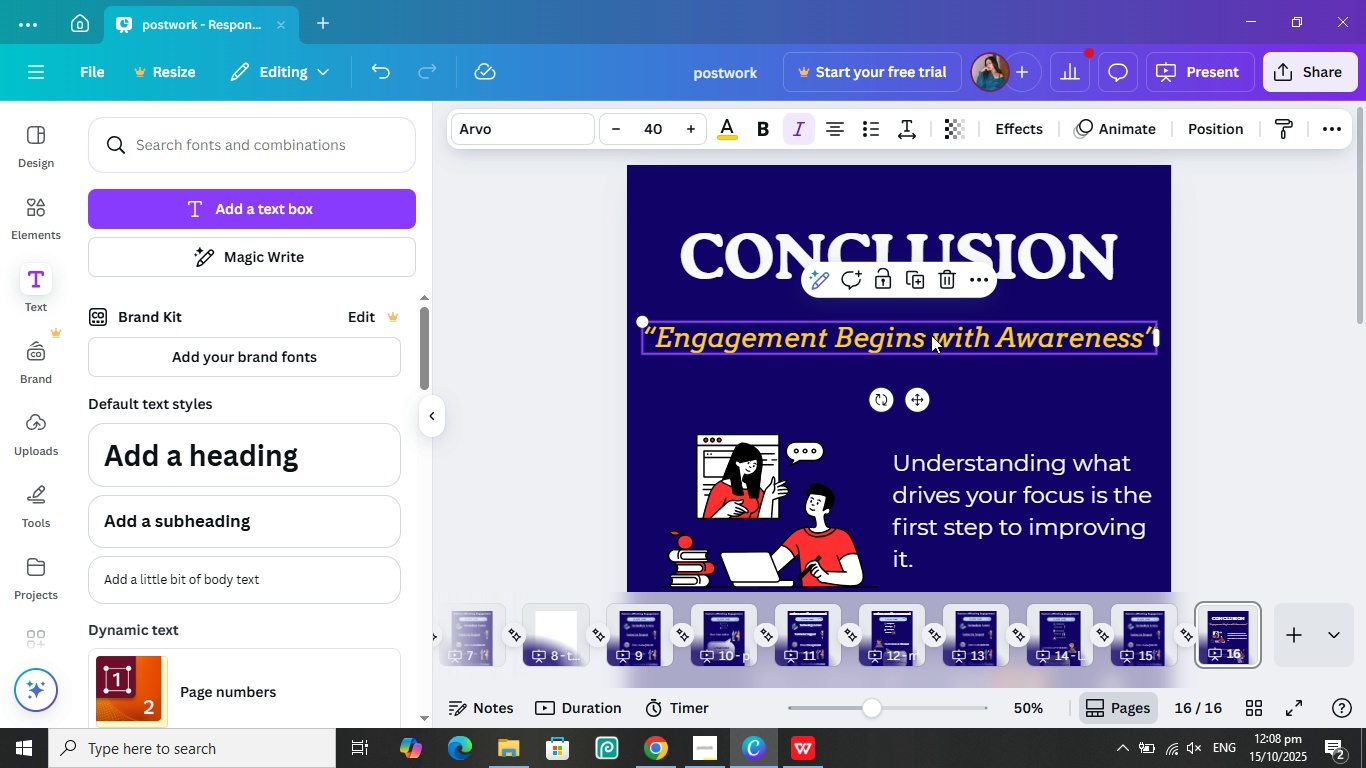 
left_click([931, 335])
 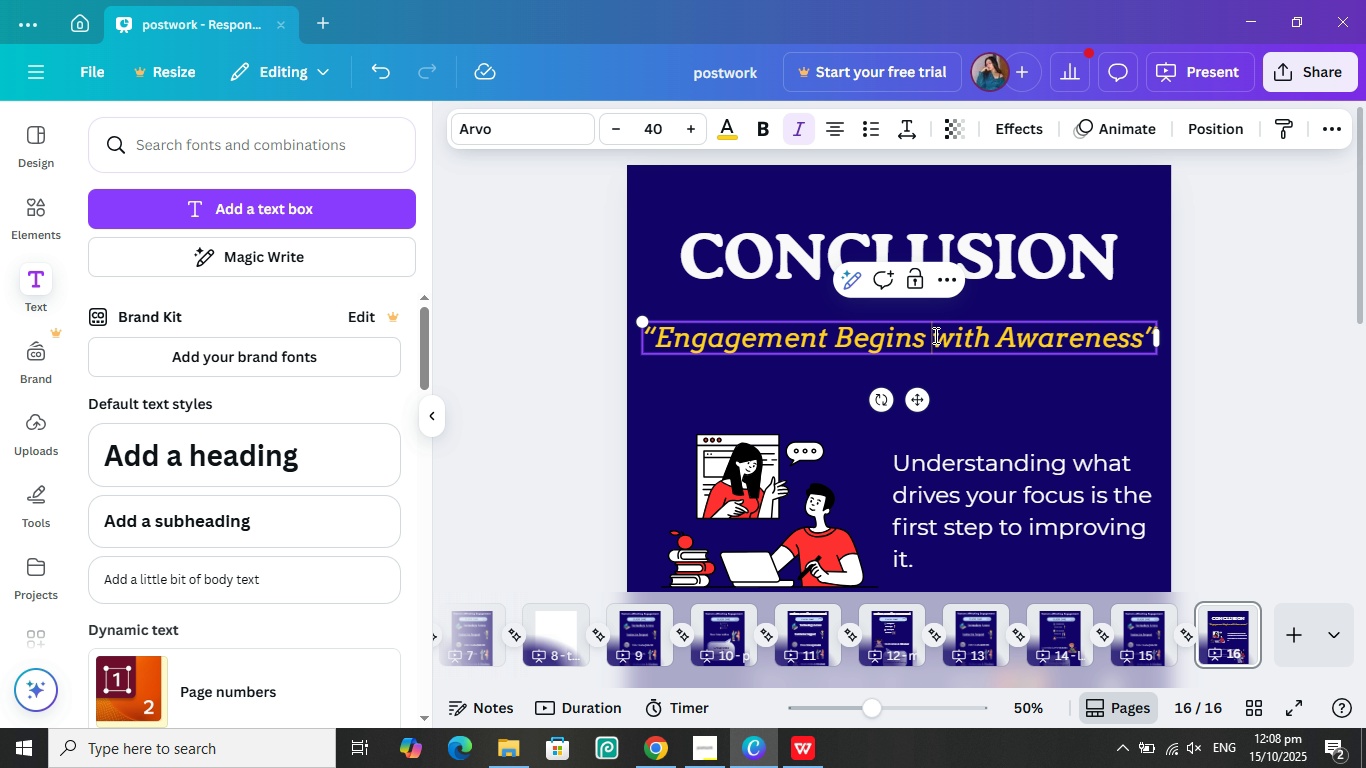 
key(Enter)
 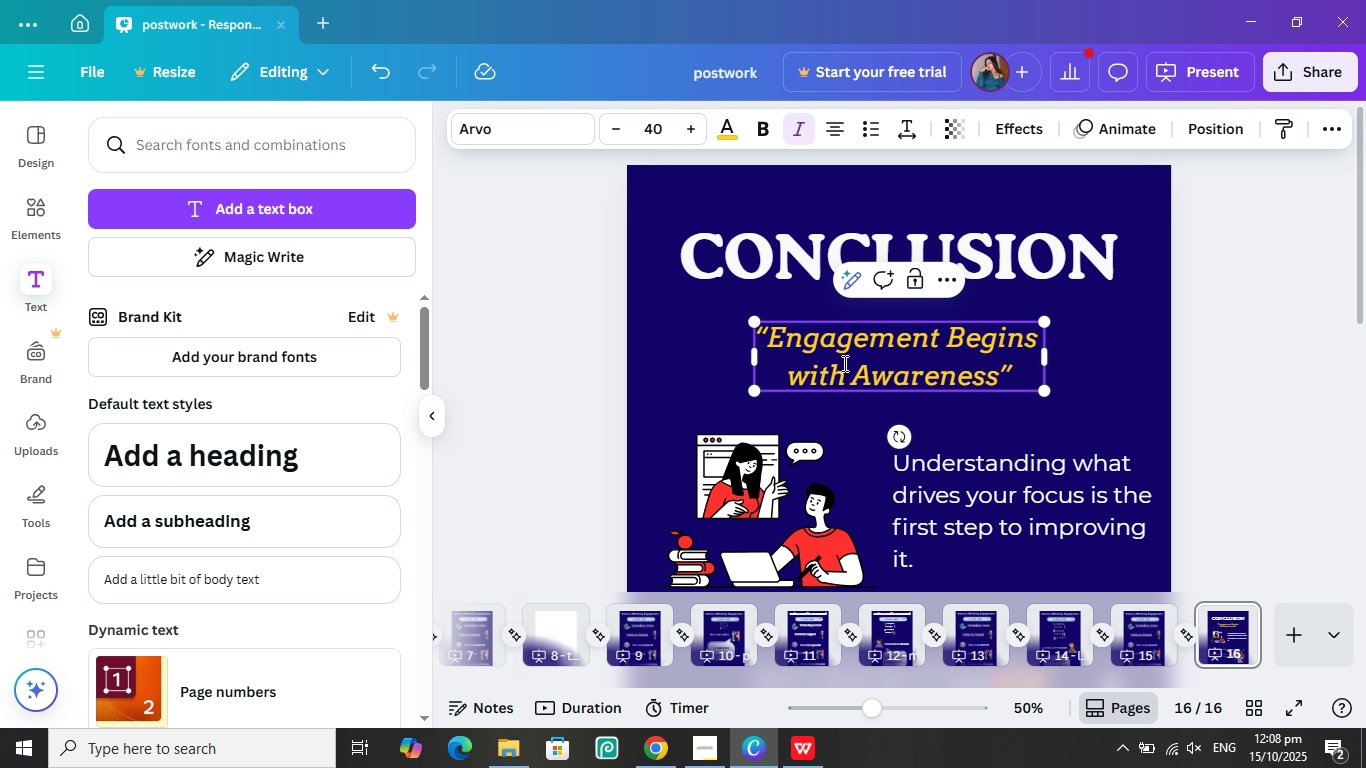 
left_click([846, 371])
 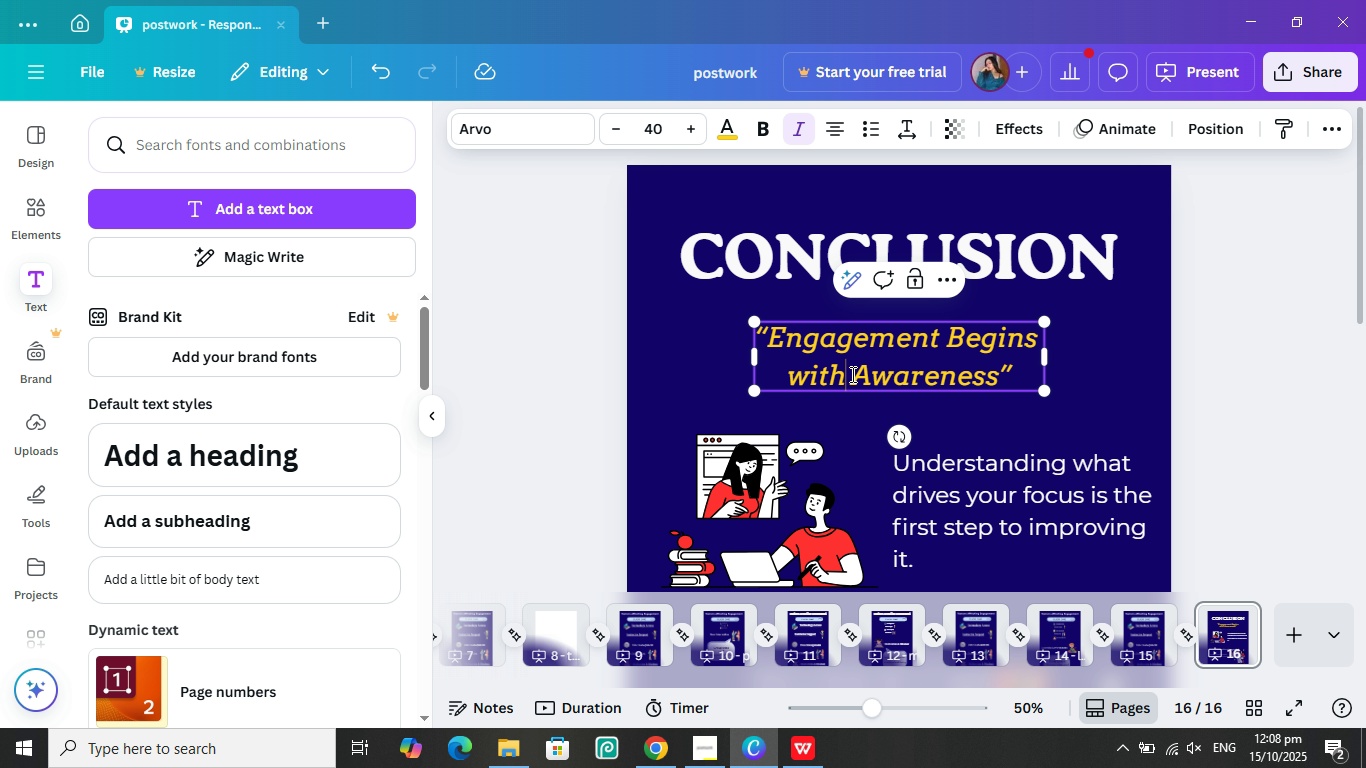 
left_click([851, 374])
 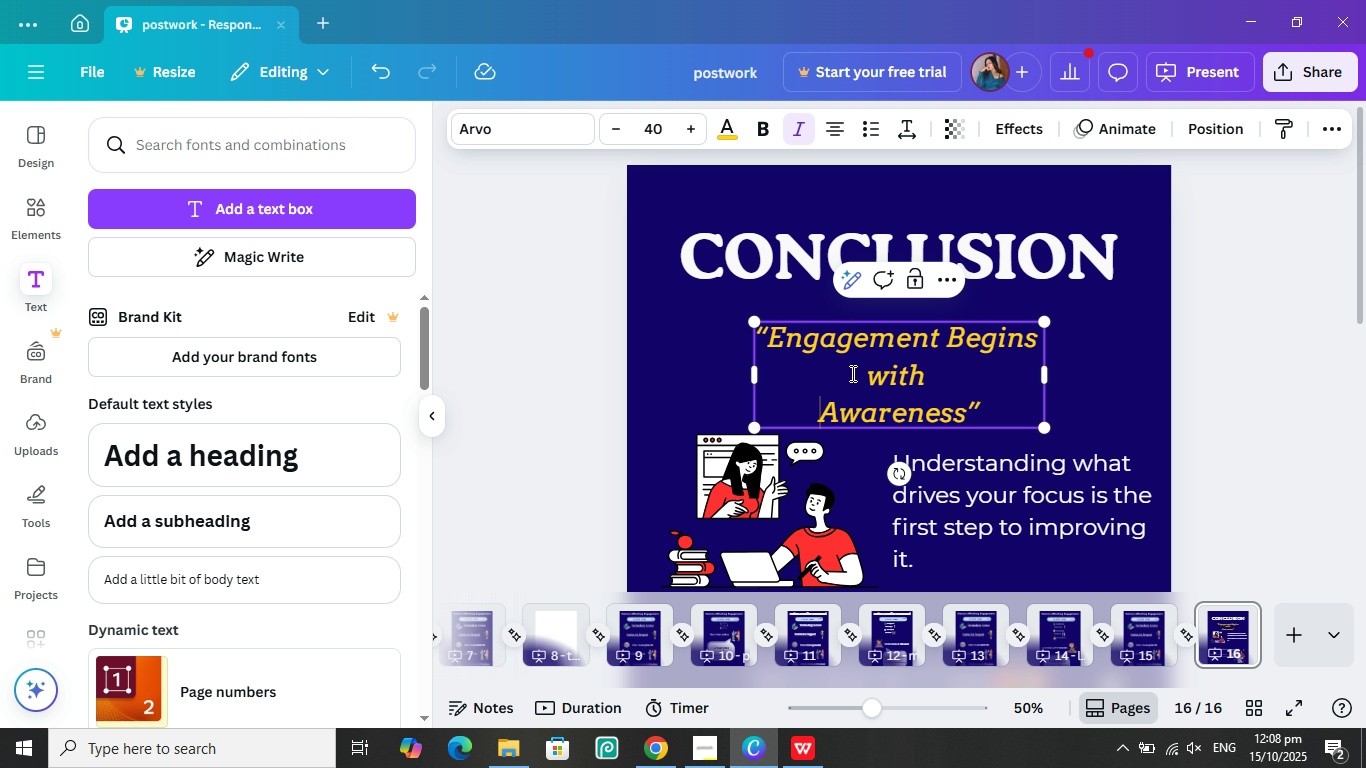 
key(Enter)
 